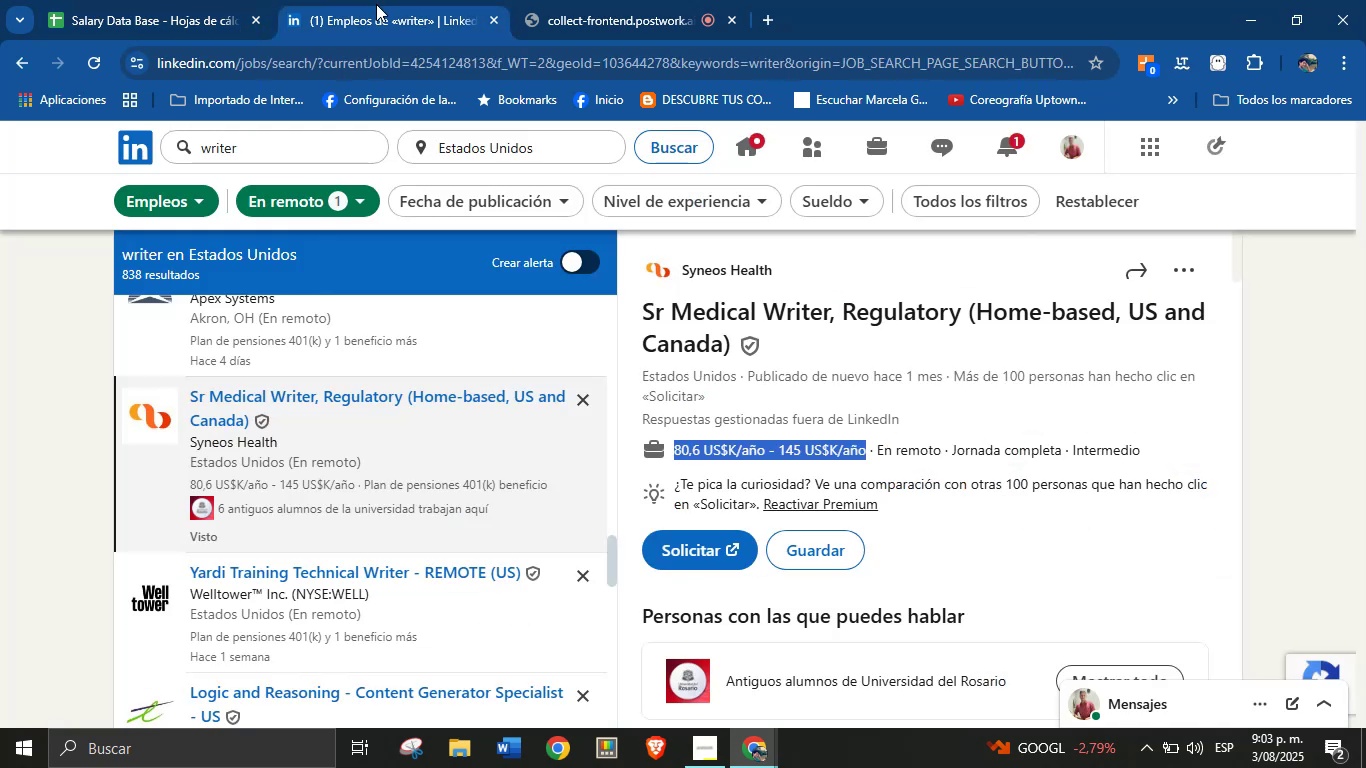 
scroll: coordinate [788, 537], scroll_direction: down, amount: 32.0
 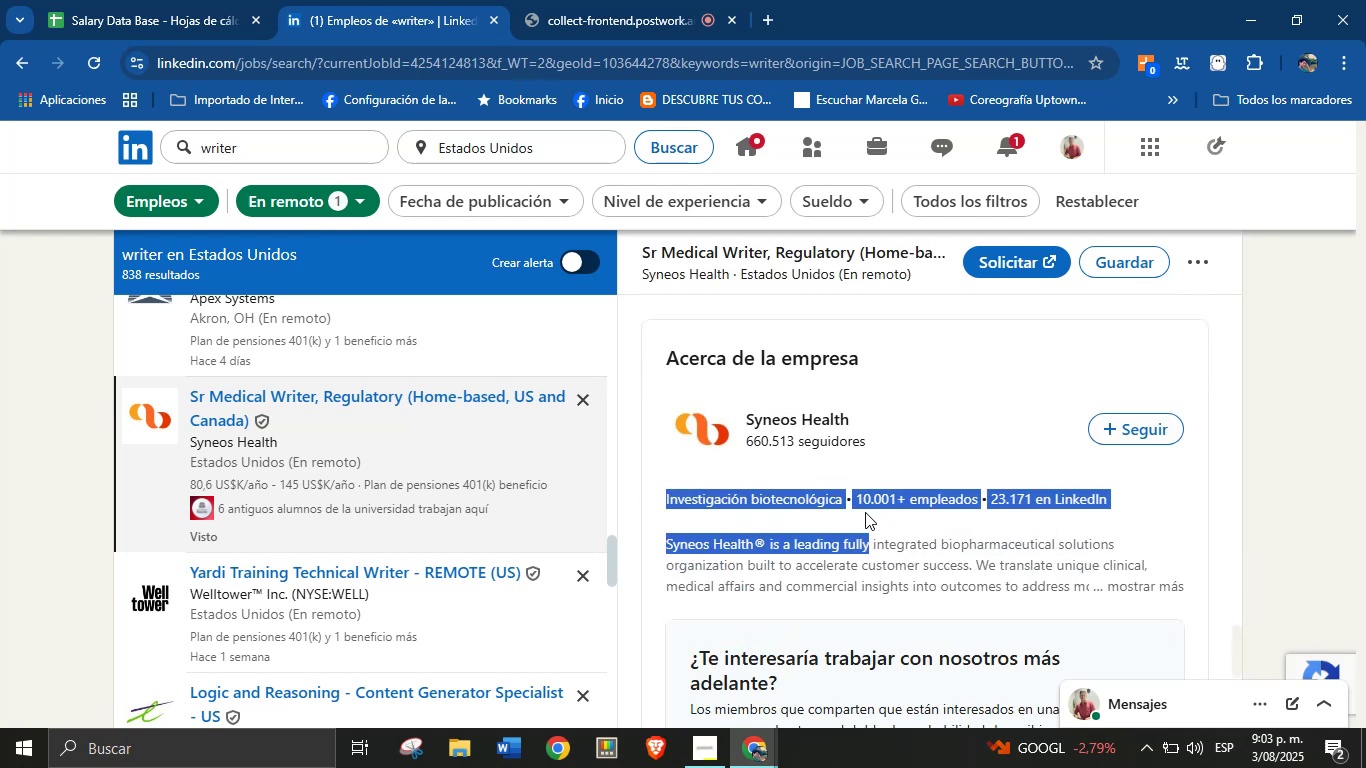 
key(Control+C)
 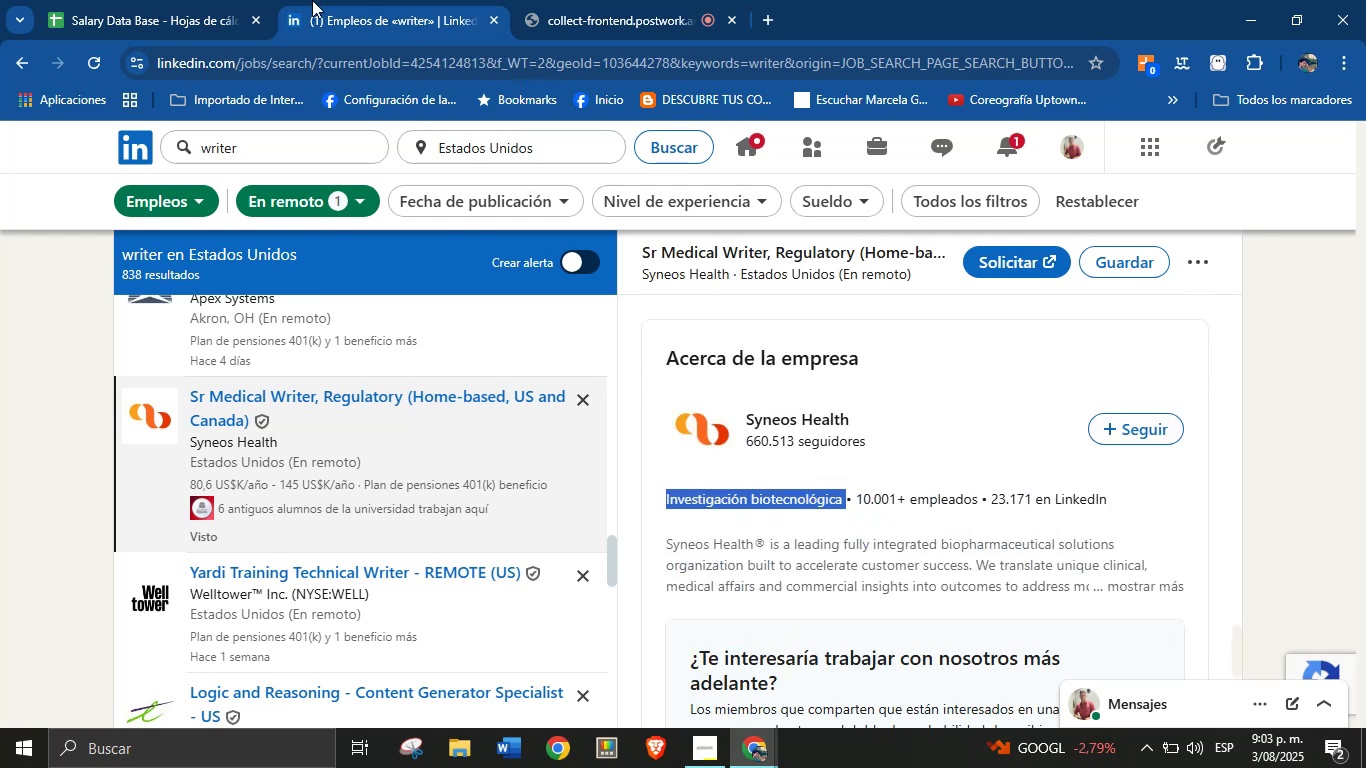 
left_click([178, 0])
 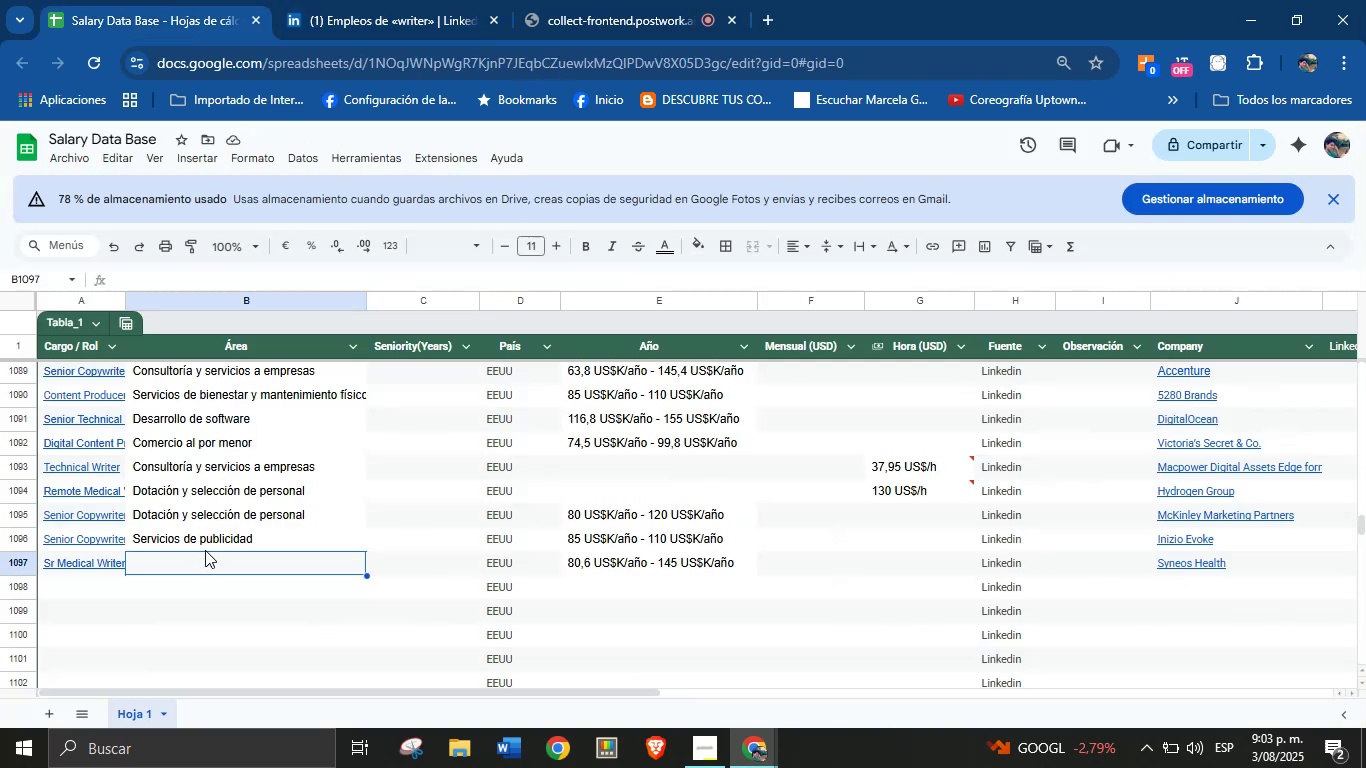 
left_click([206, 558])
 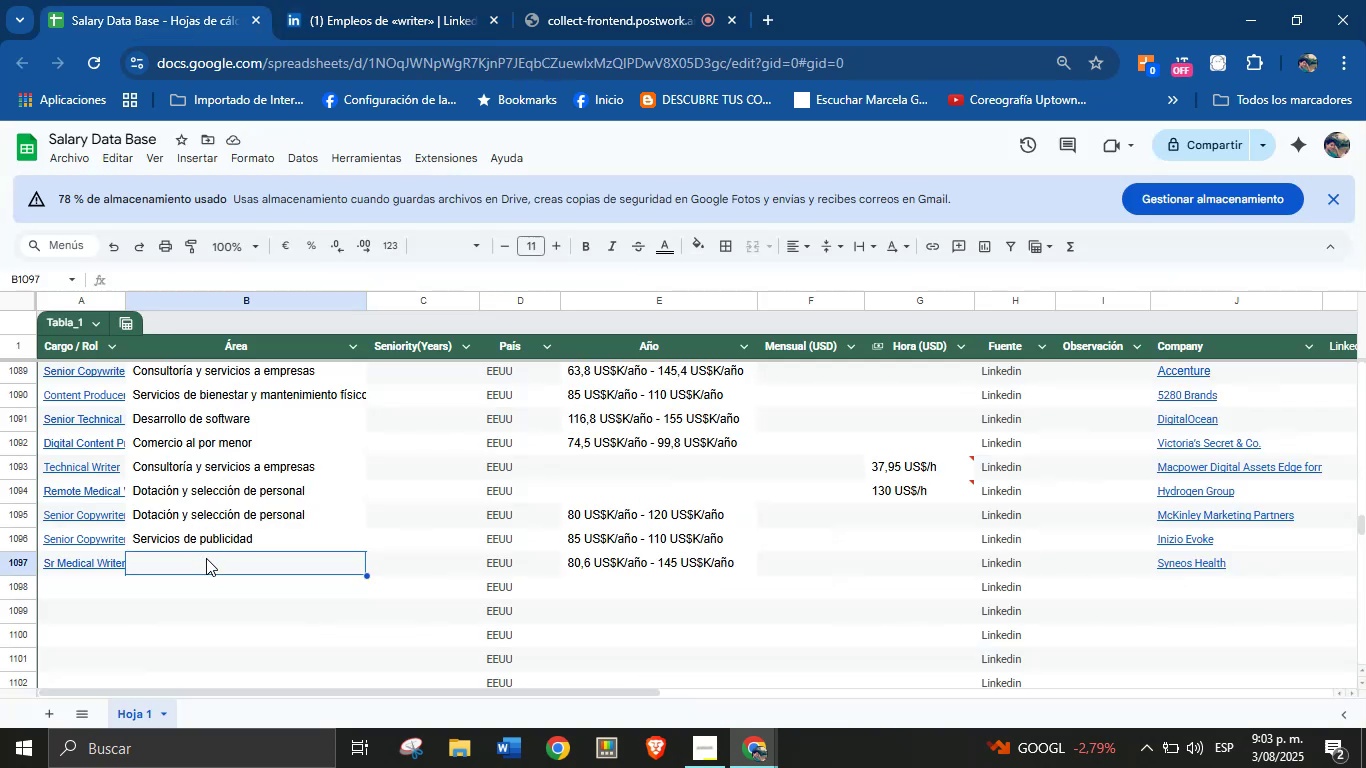 
hold_key(key=ControlLeft, duration=0.56)
 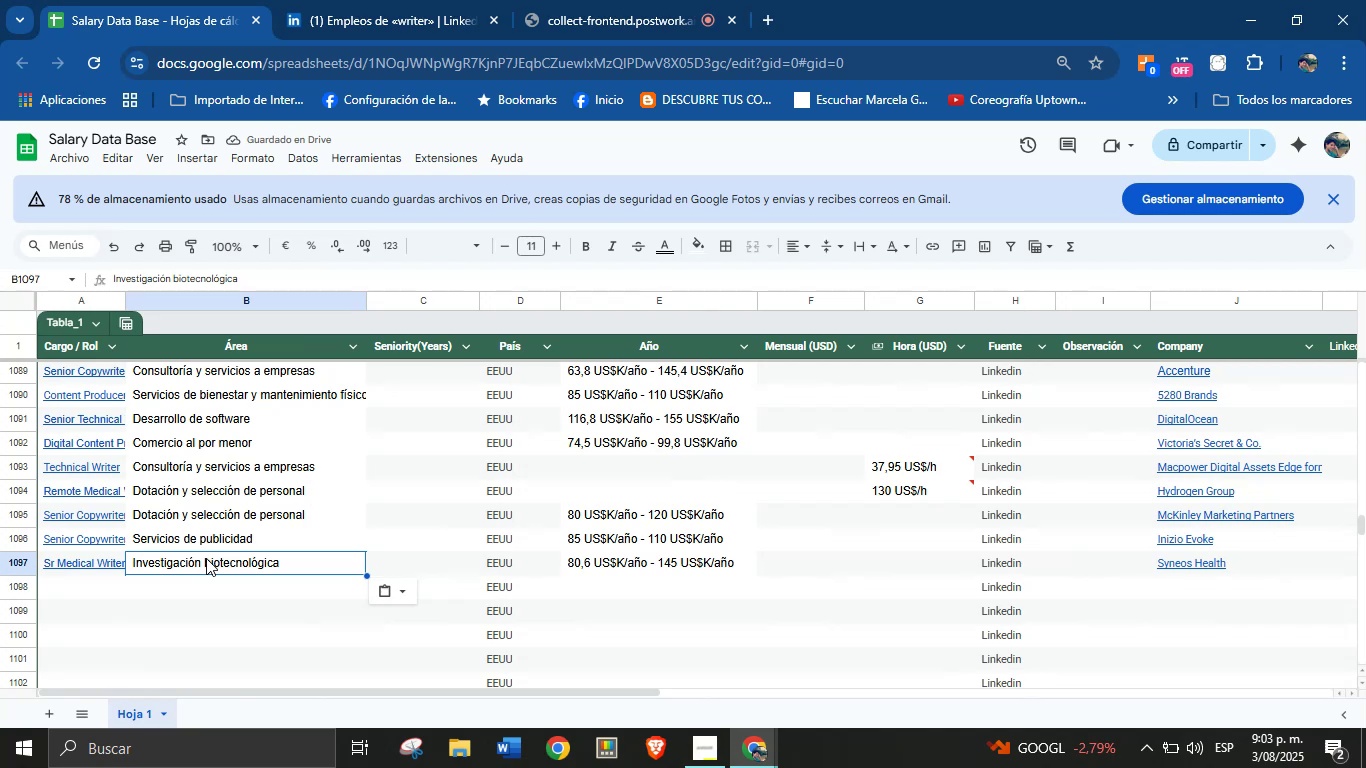 
wait(8.57)
 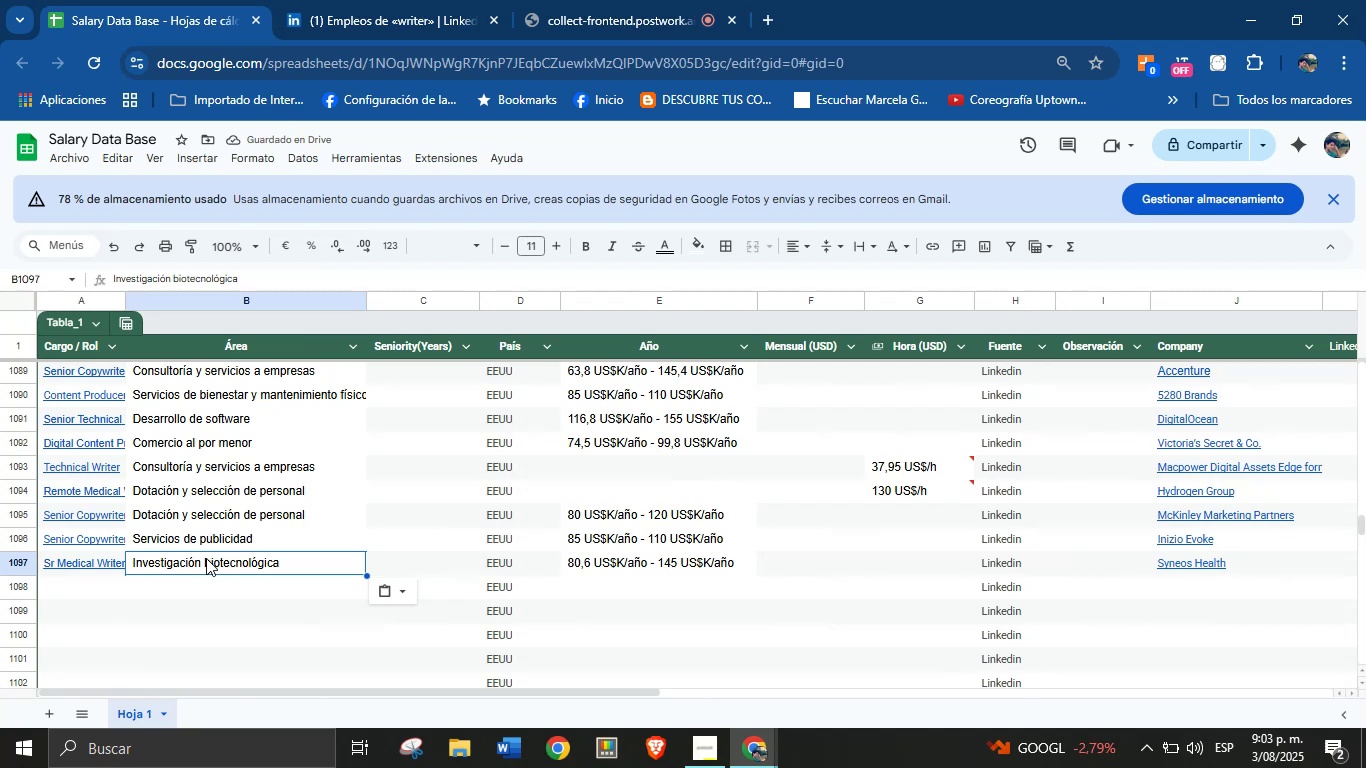 
left_click([434, 0])
 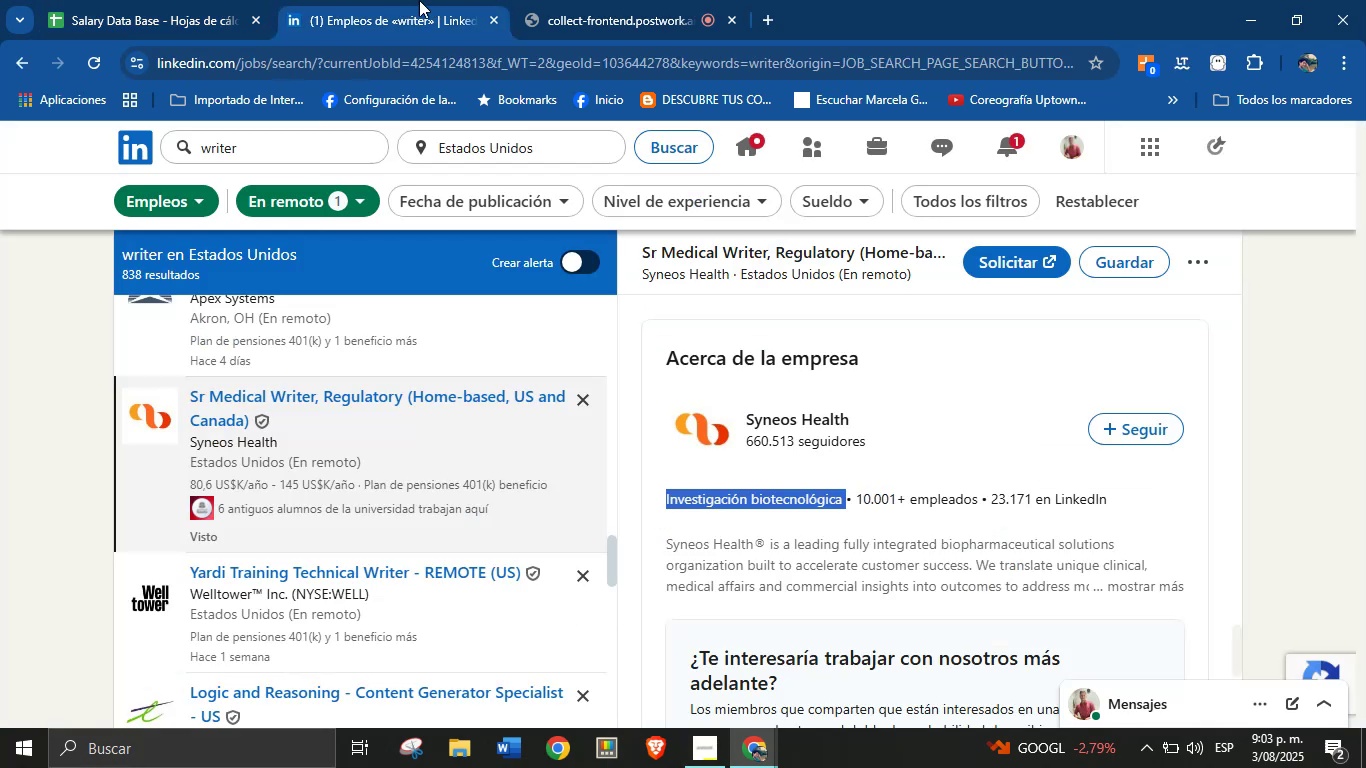 
left_click([660, 5])
 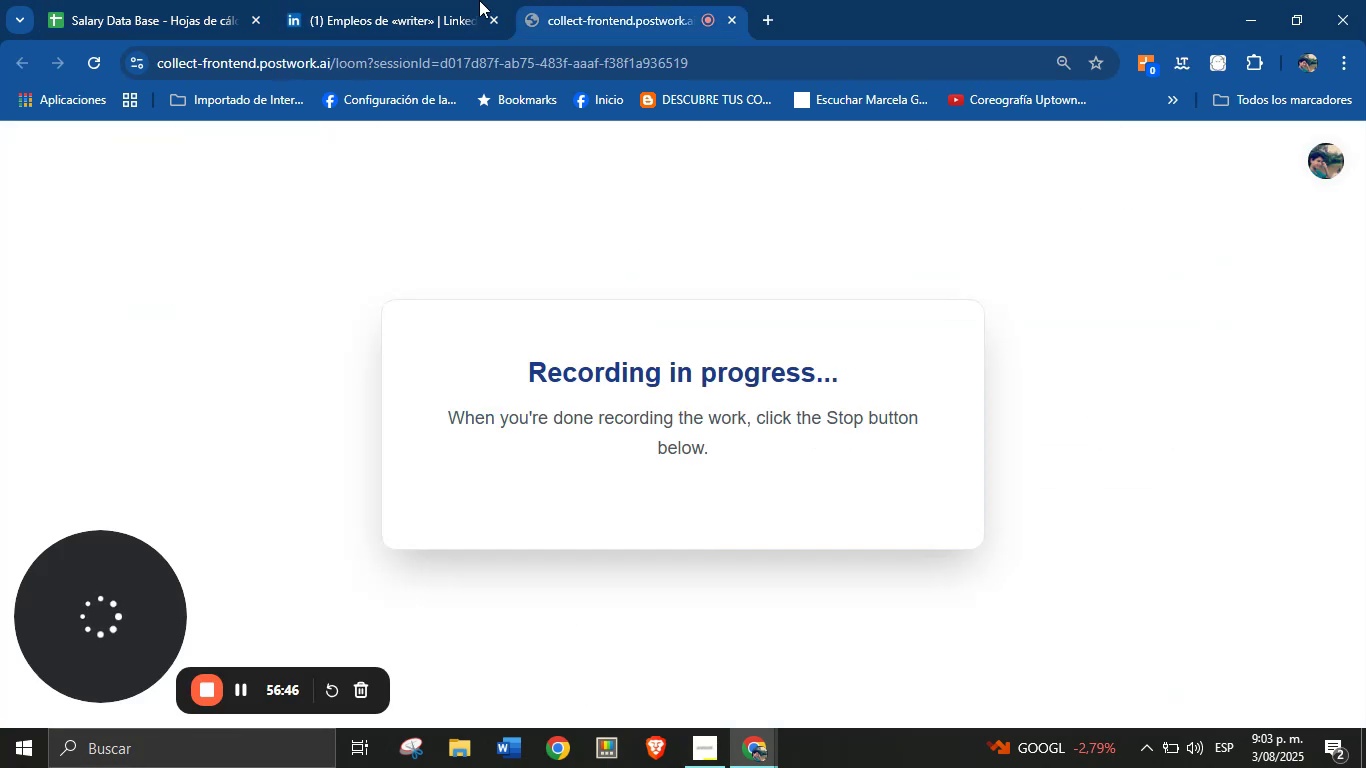 
left_click([442, 0])
 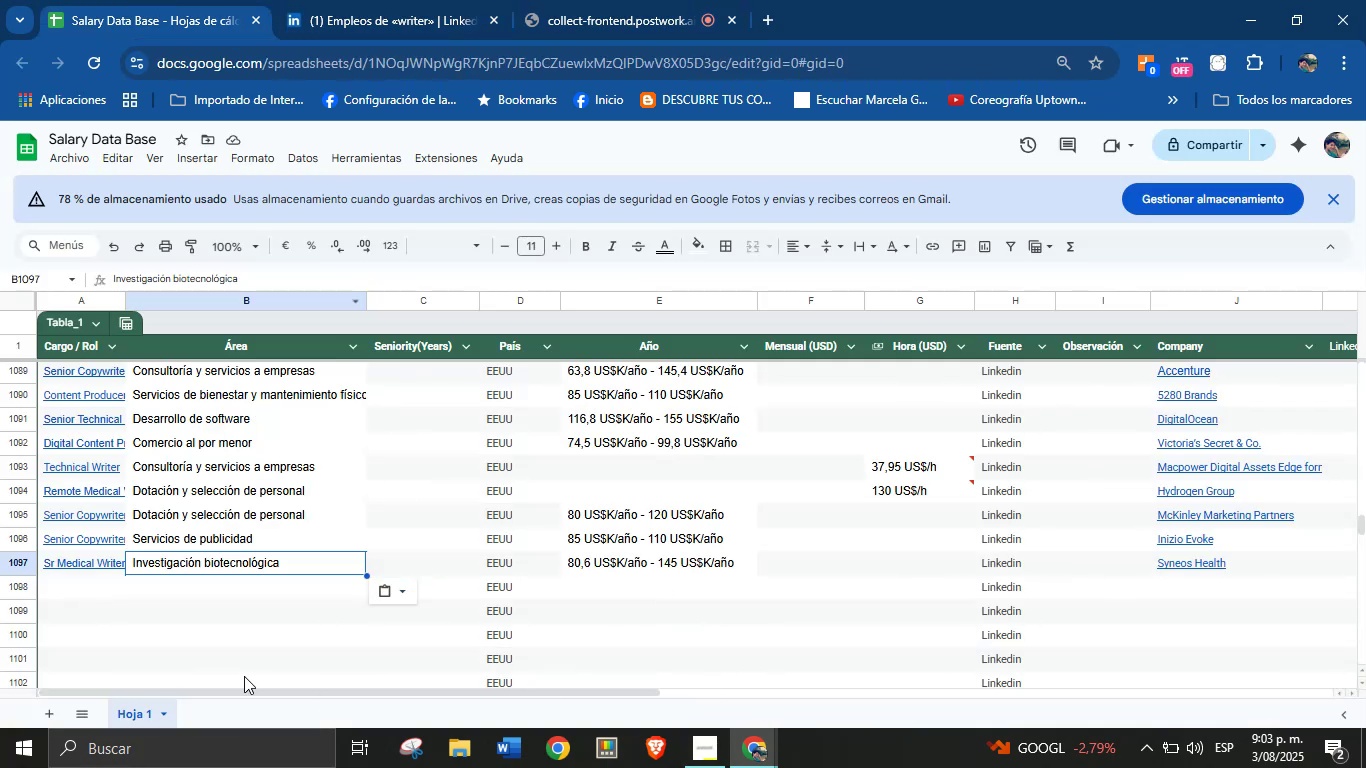 
left_click([128, 591])
 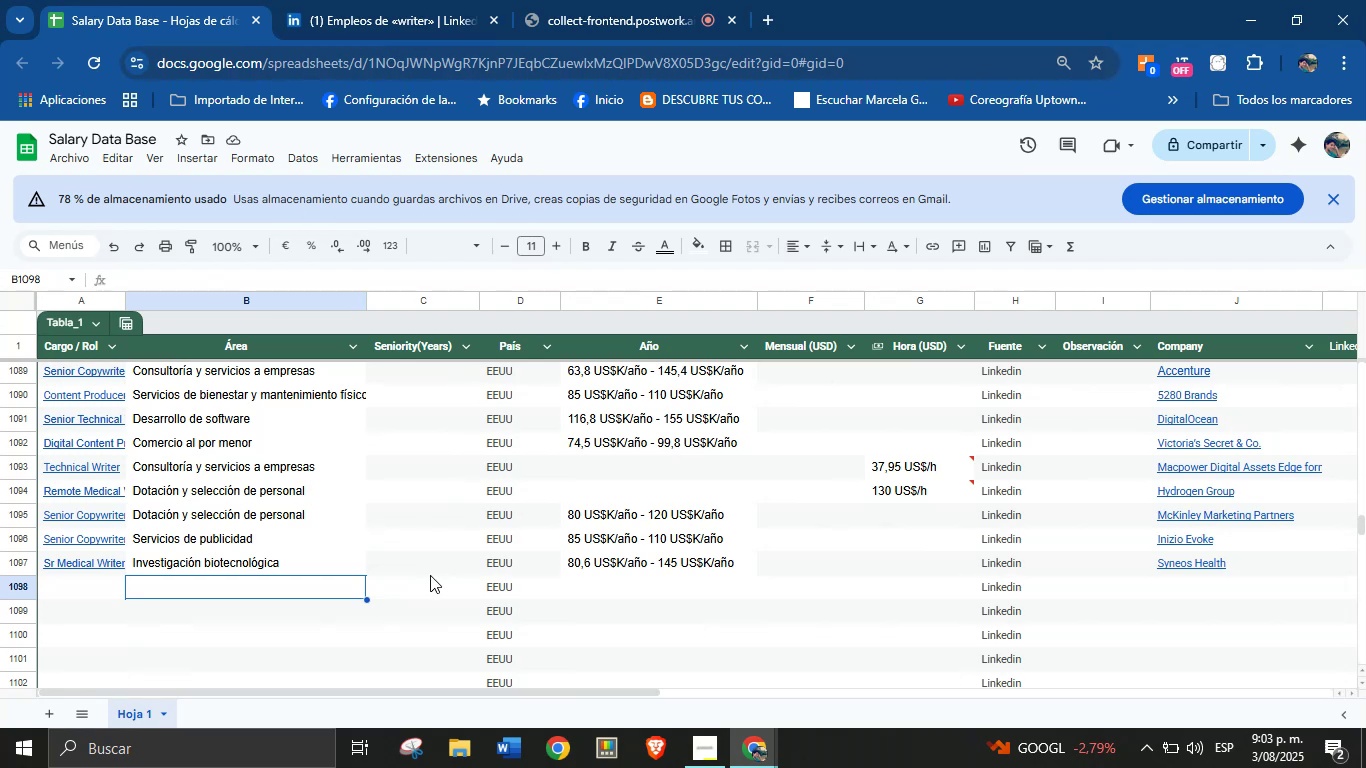 
scroll: coordinate [245, 558], scroll_direction: down, amount: 1.0
 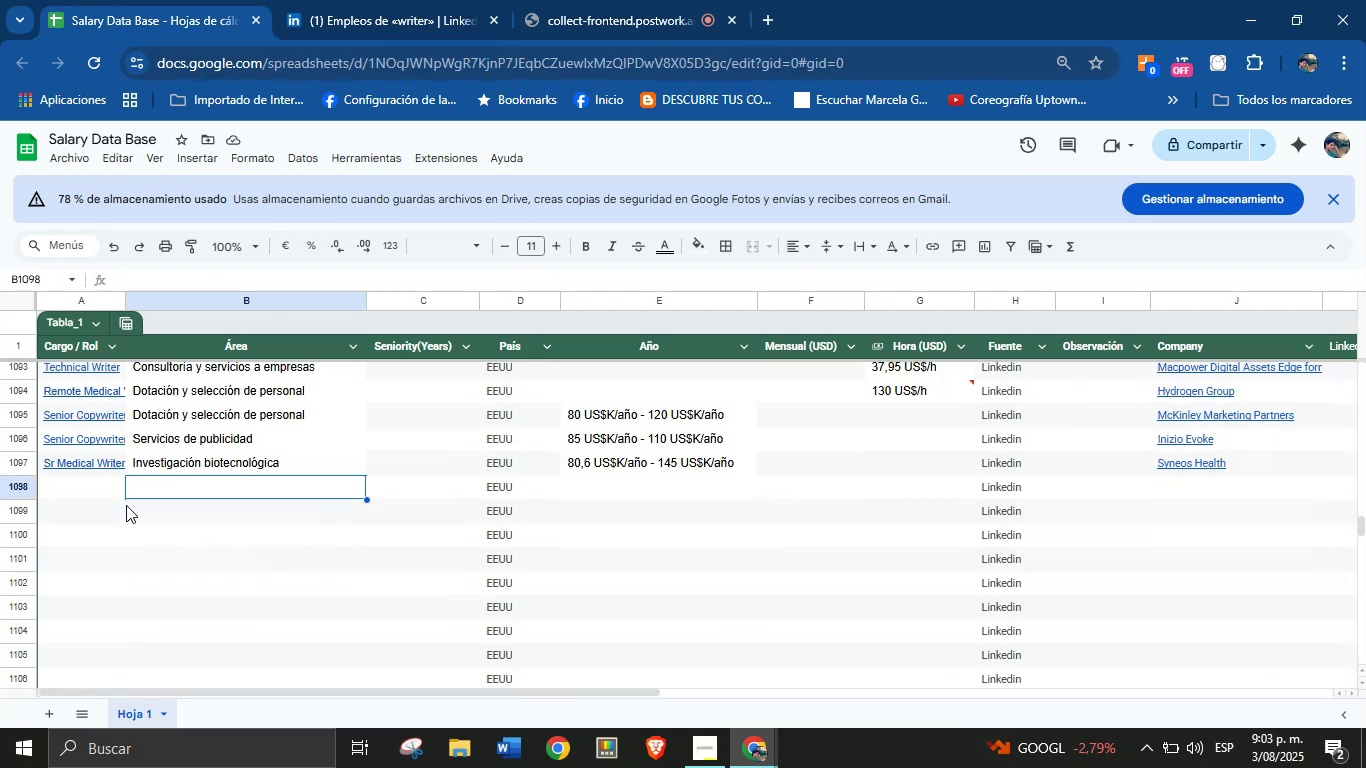 
left_click([112, 498])
 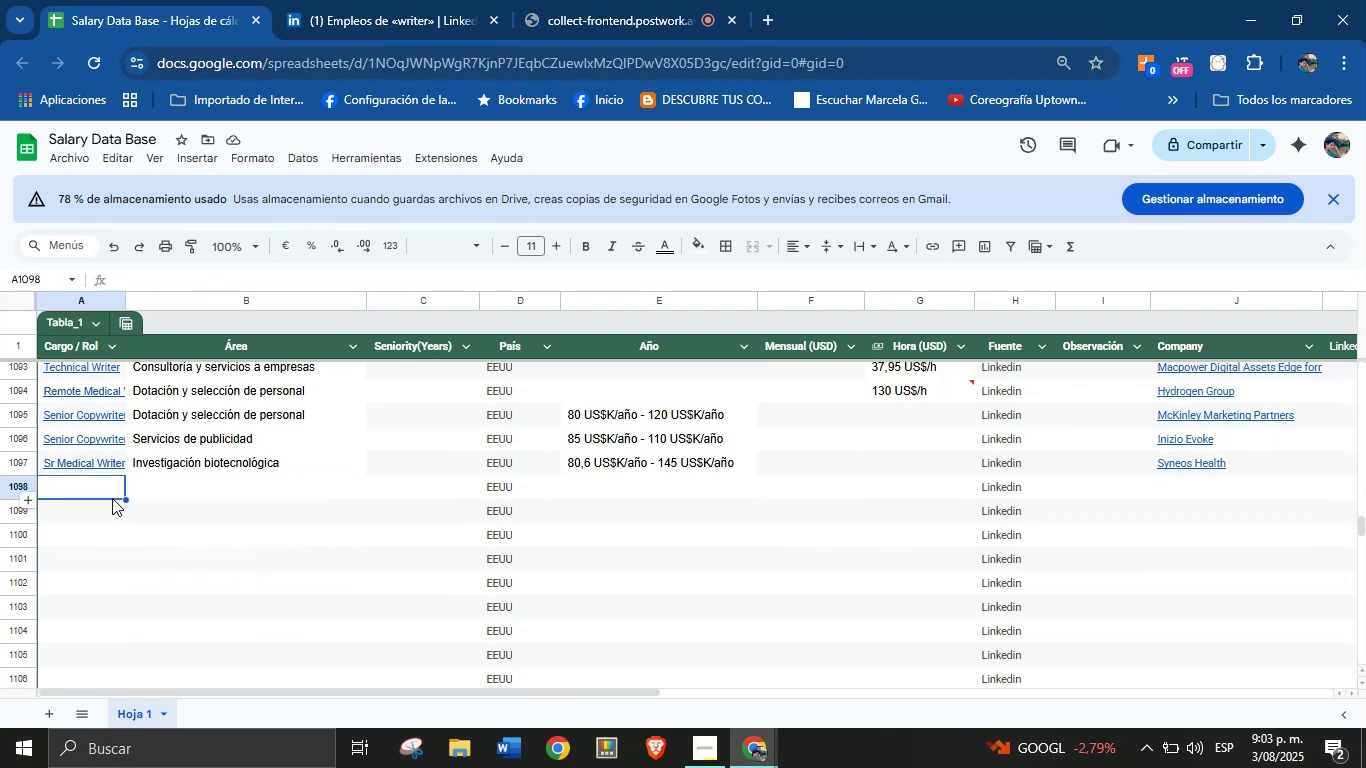 
left_click([387, 0])
 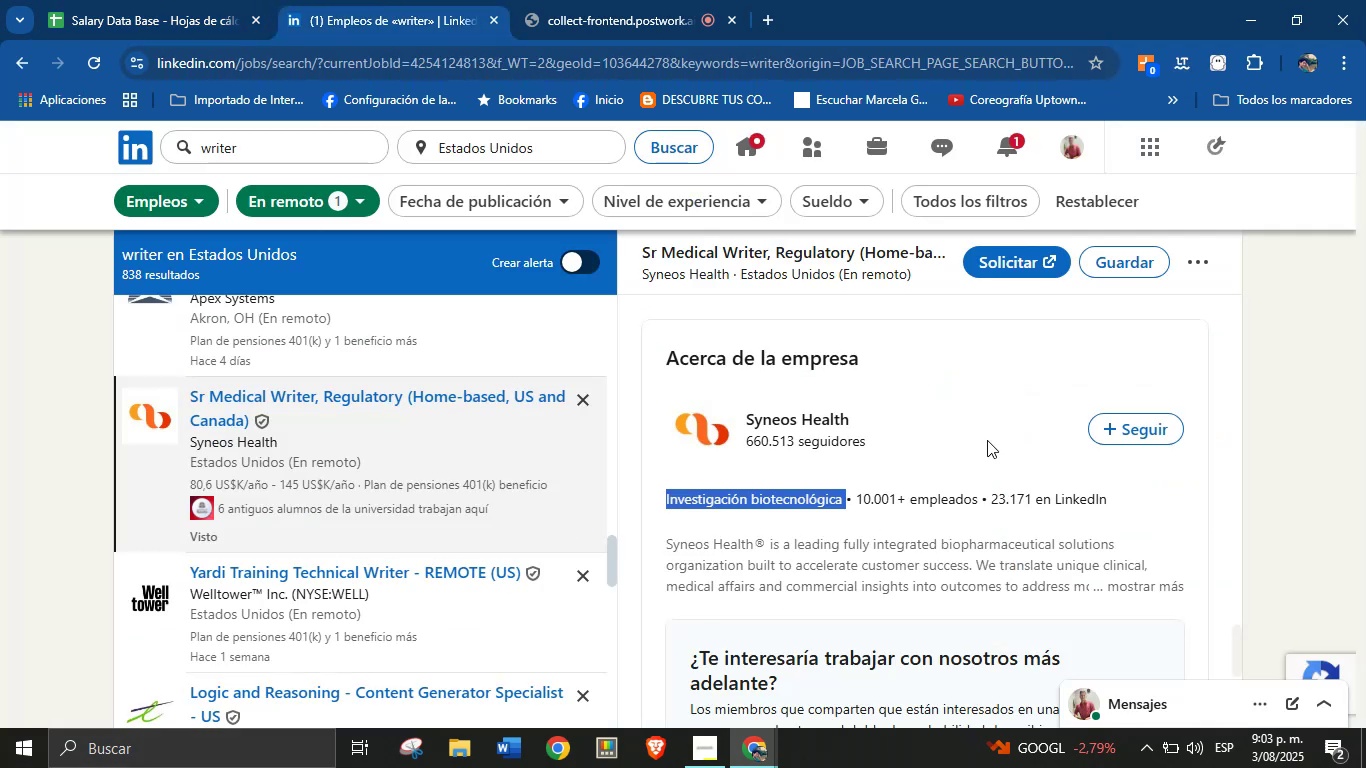 
left_click([221, 0])
 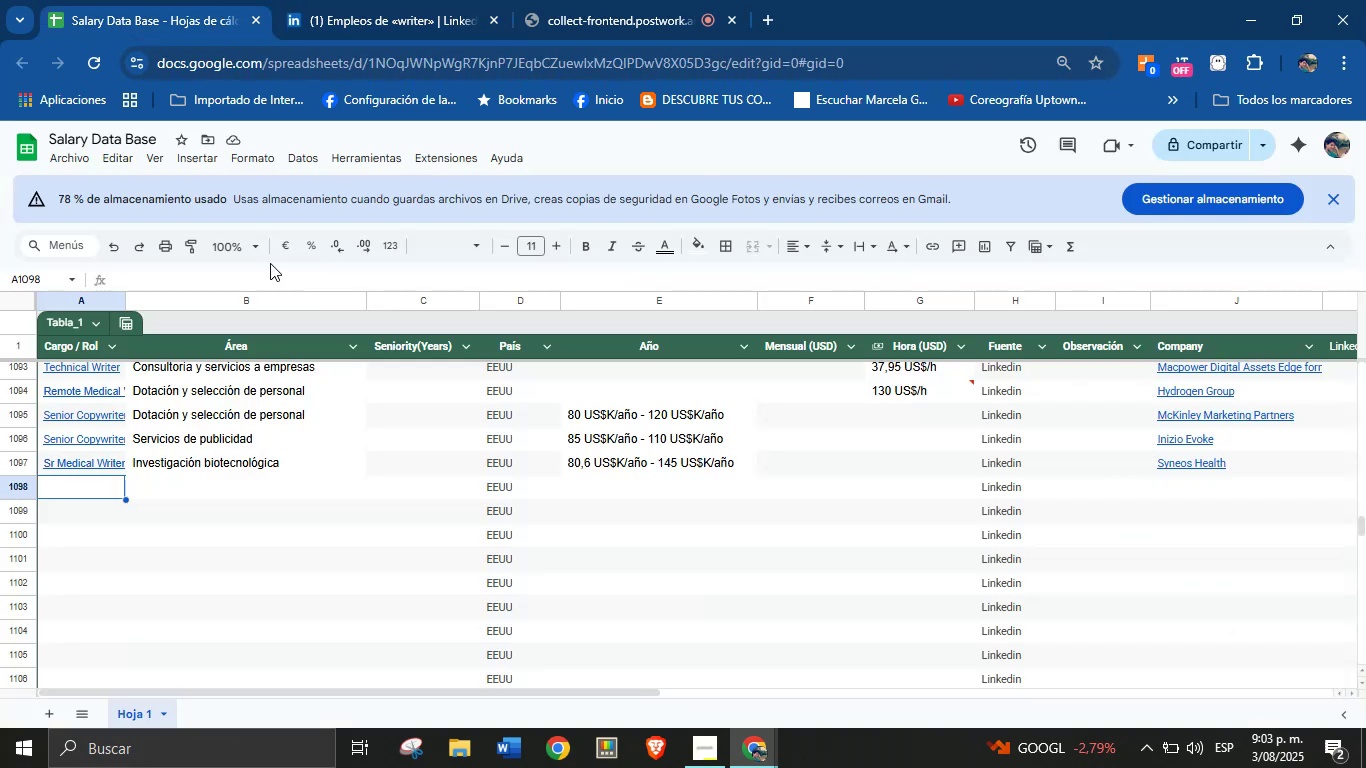 
left_click([385, 0])
 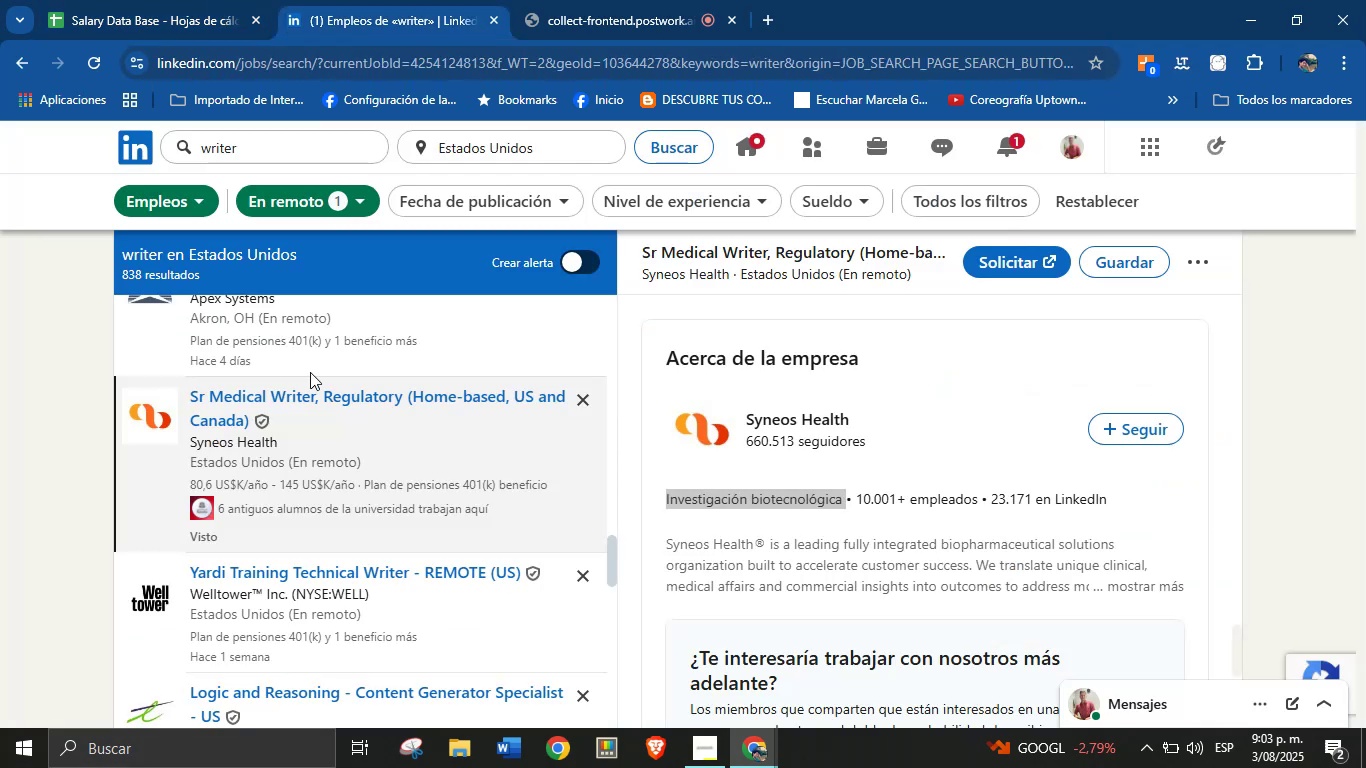 
scroll: coordinate [297, 481], scroll_direction: none, amount: 0.0
 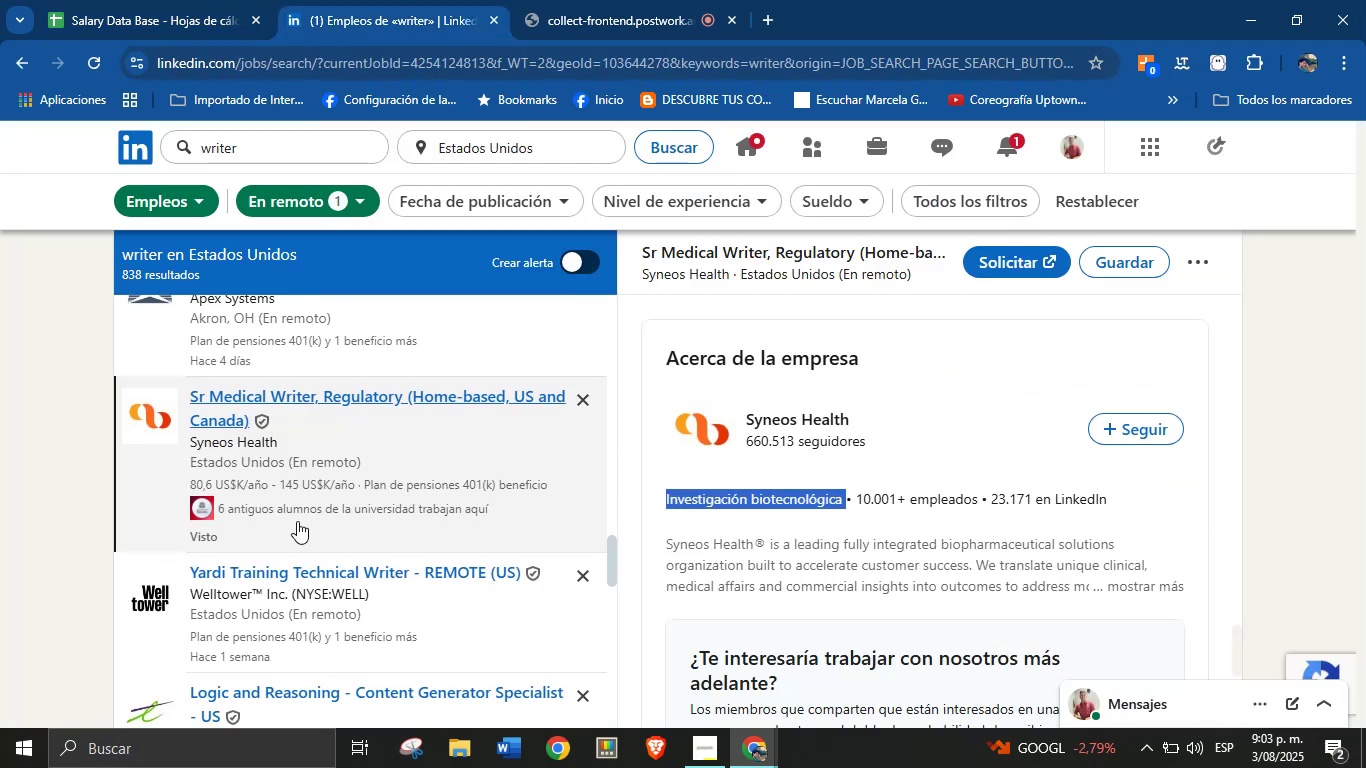 
scroll: coordinate [372, 502], scroll_direction: down, amount: 5.0
 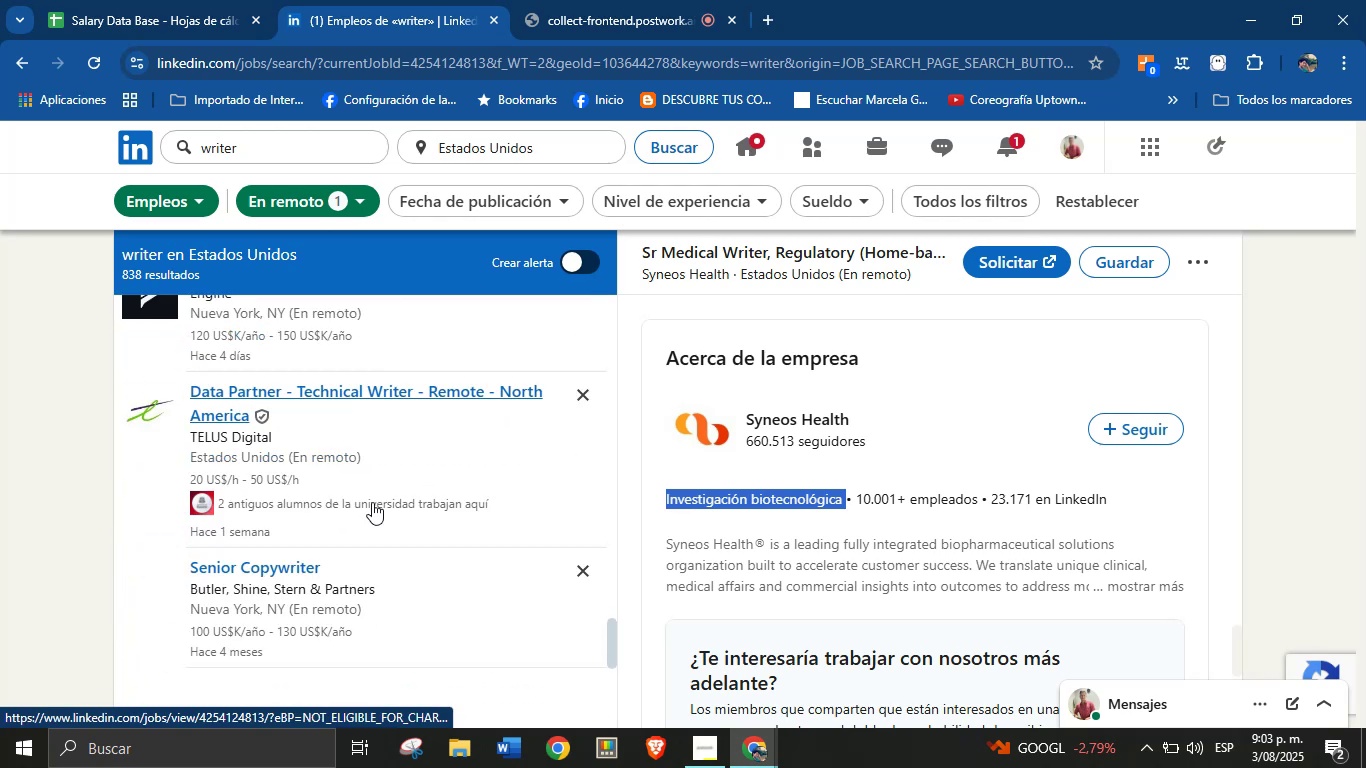 
scroll: coordinate [854, 368], scroll_direction: up, amount: 20.0
 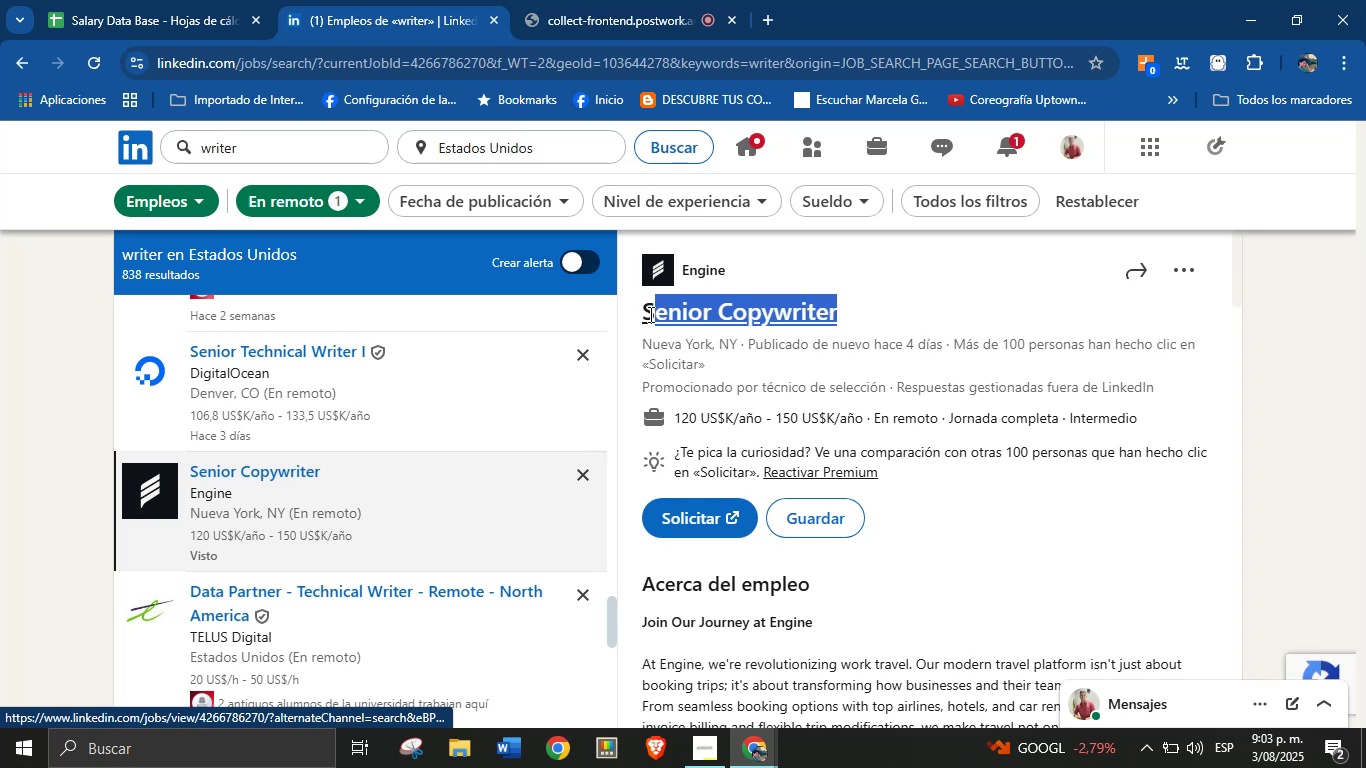 
key(Control+C)
 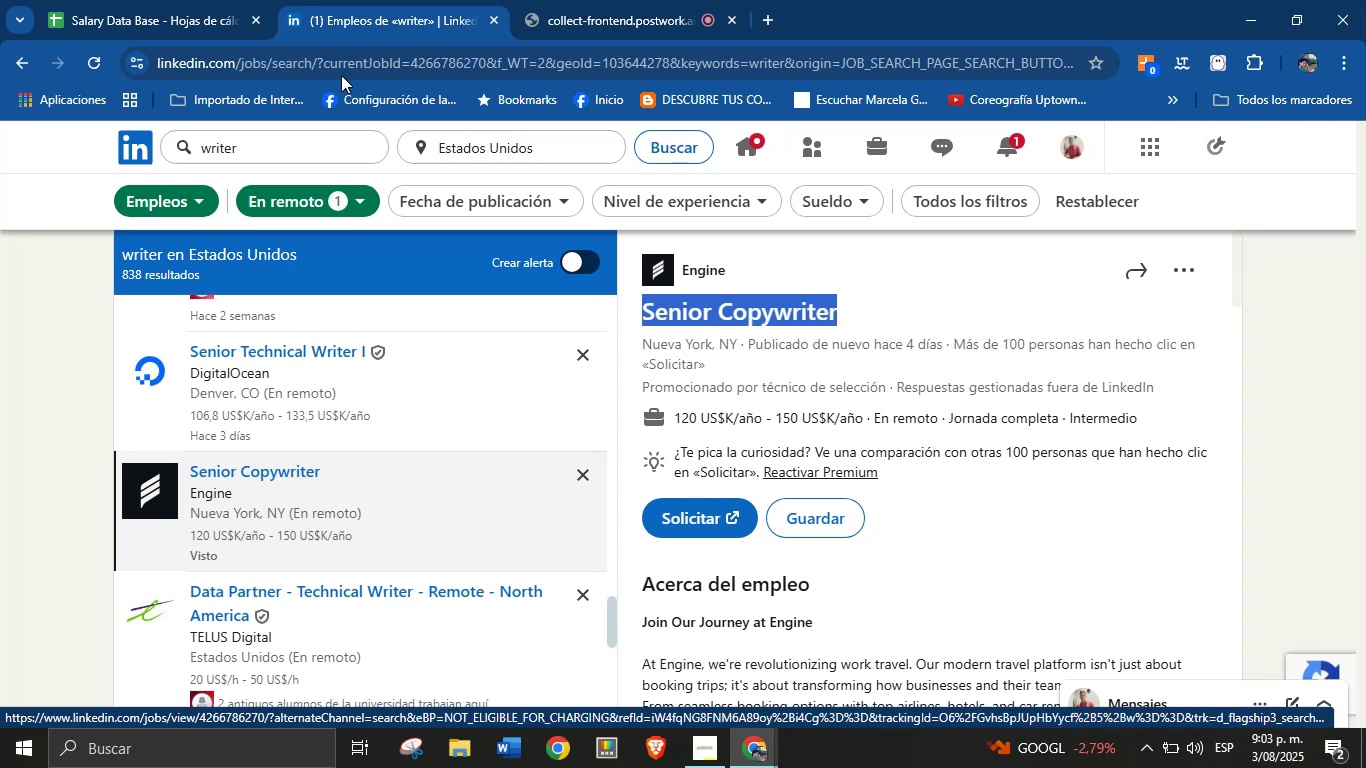 
left_click([110, 0])
 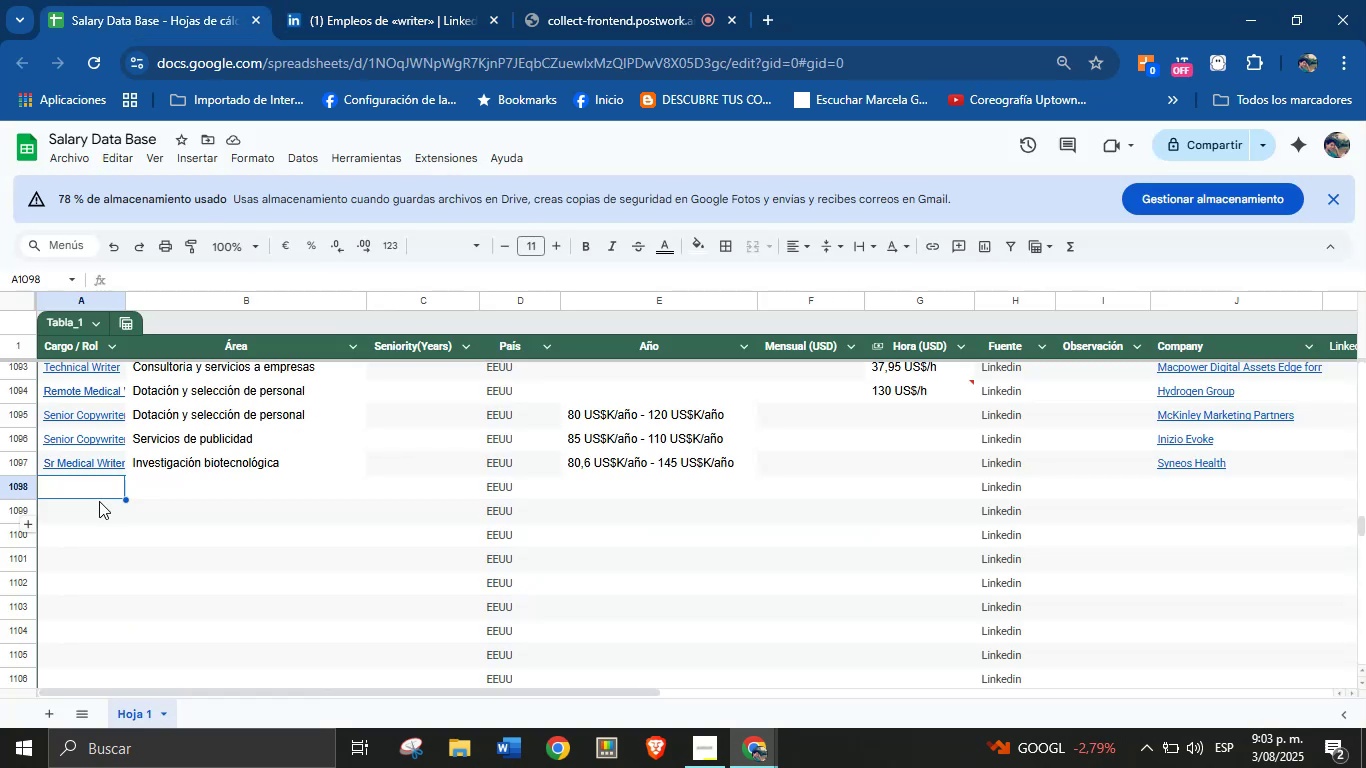 
left_click([98, 496])
 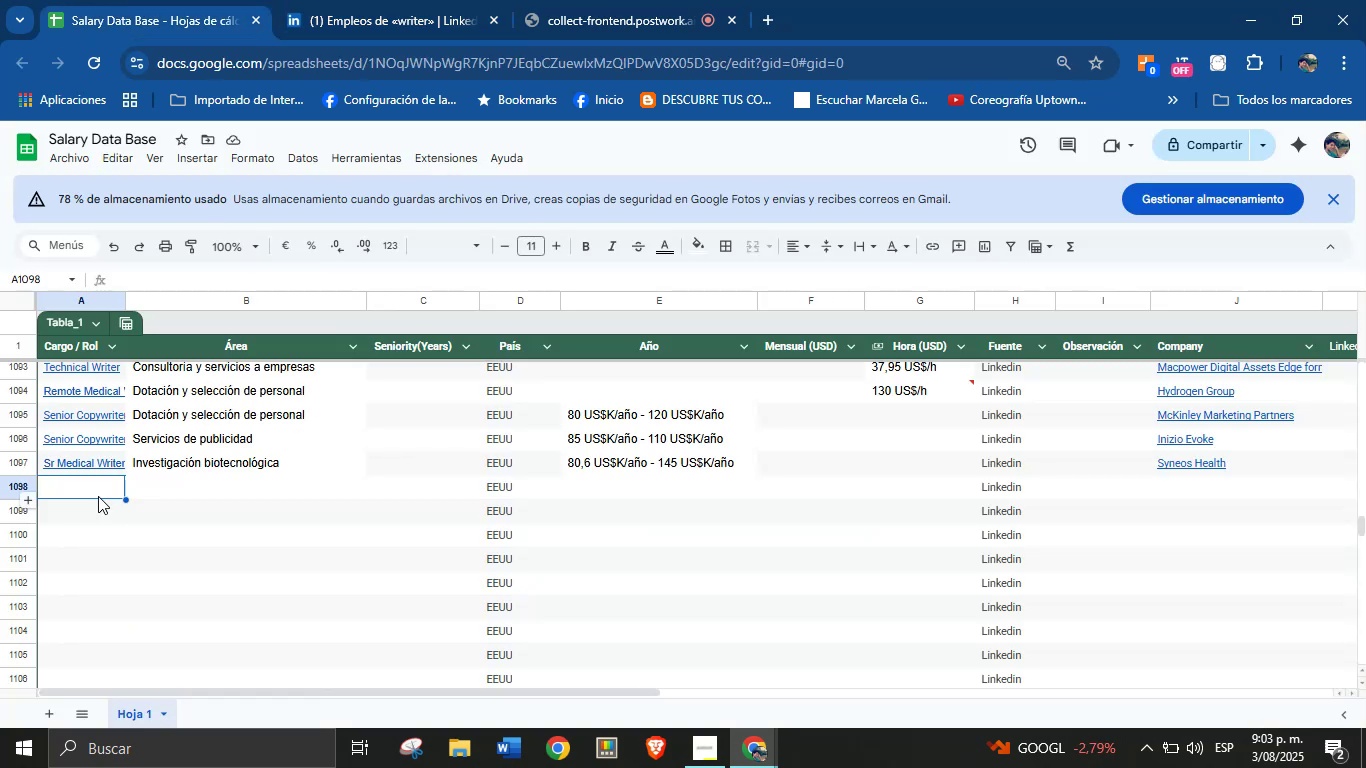 
key(Control+V)
 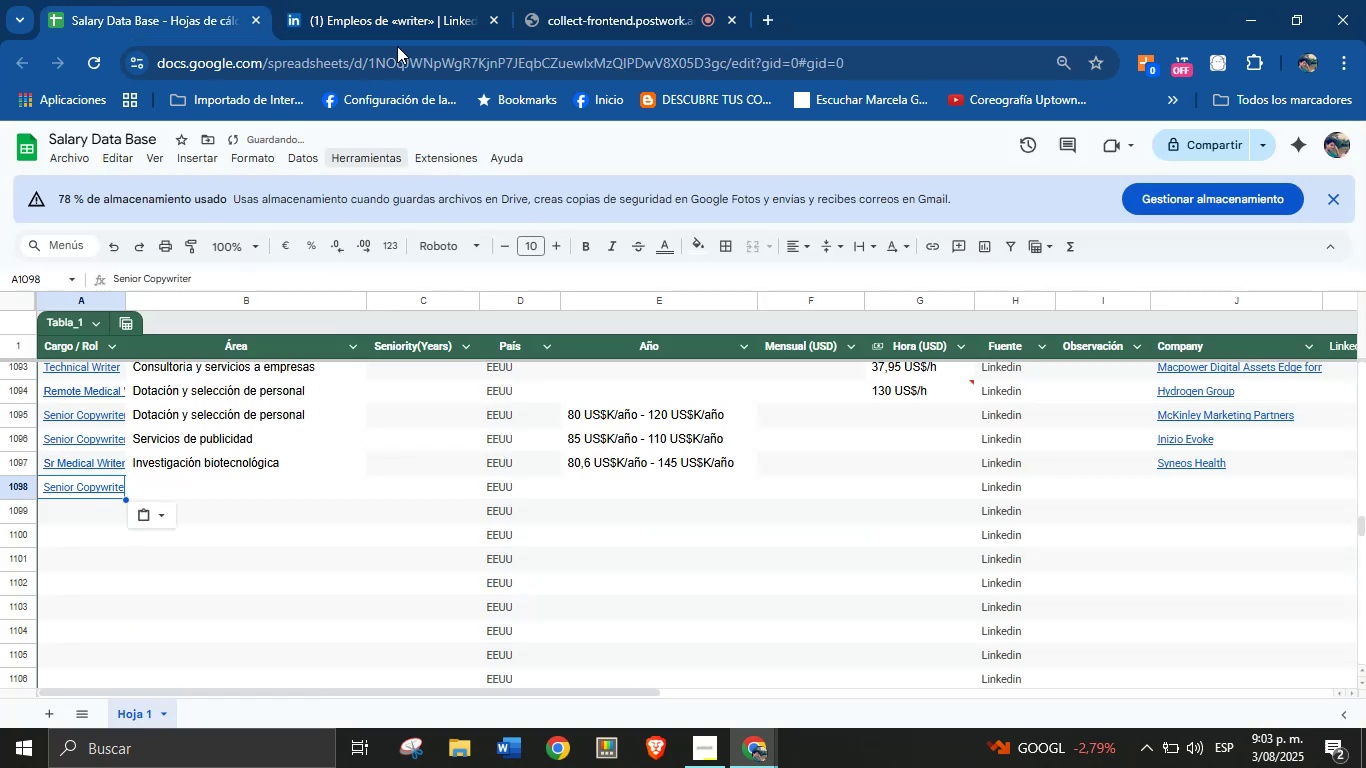 
left_click([404, 0])
 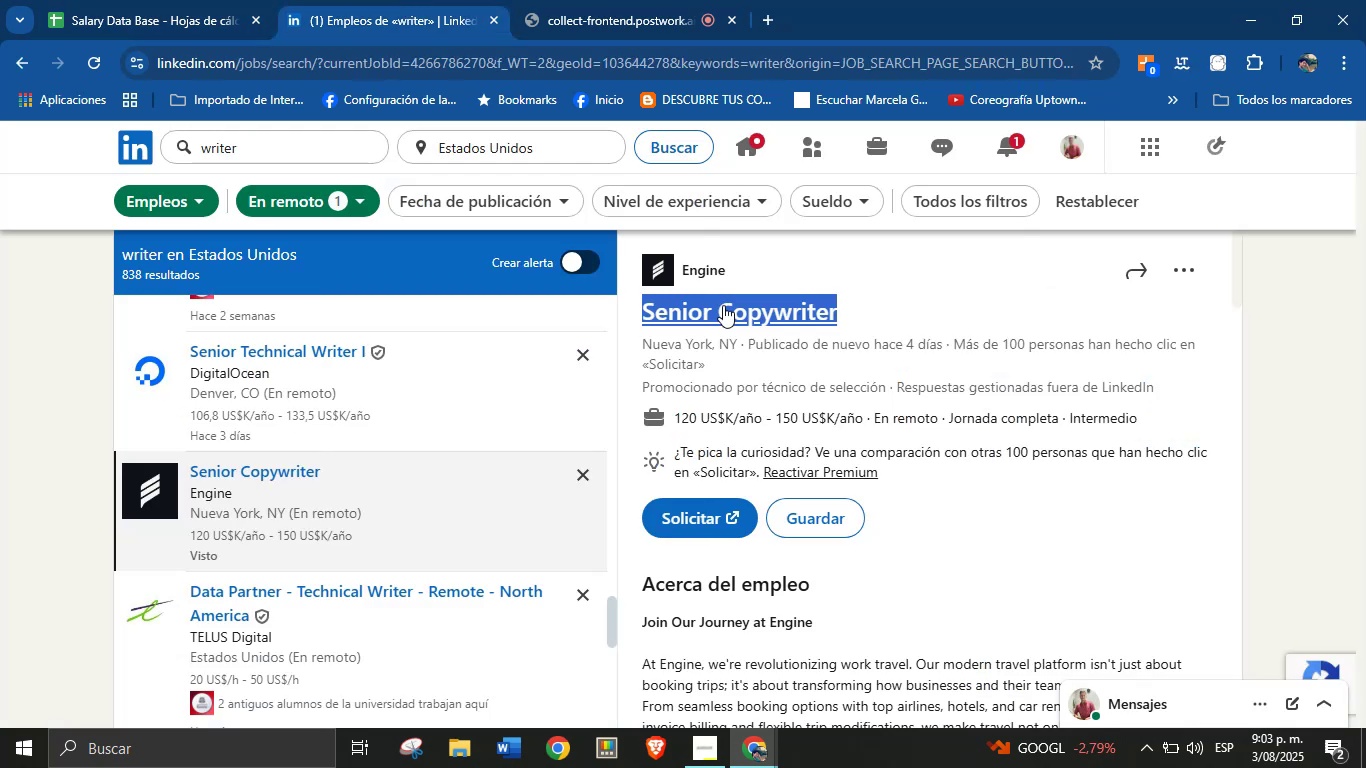 
left_click([765, 261])
 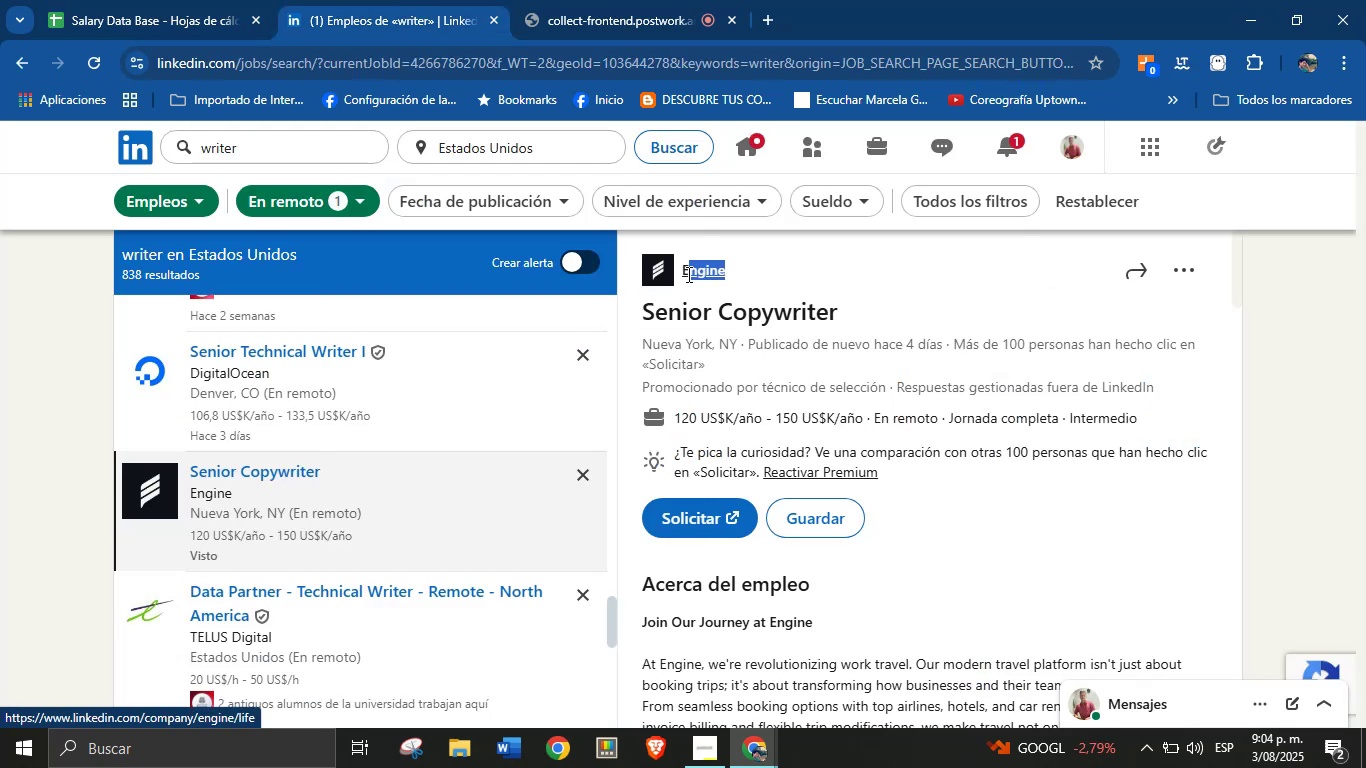 
hold_key(key=ControlLeft, duration=0.31)
 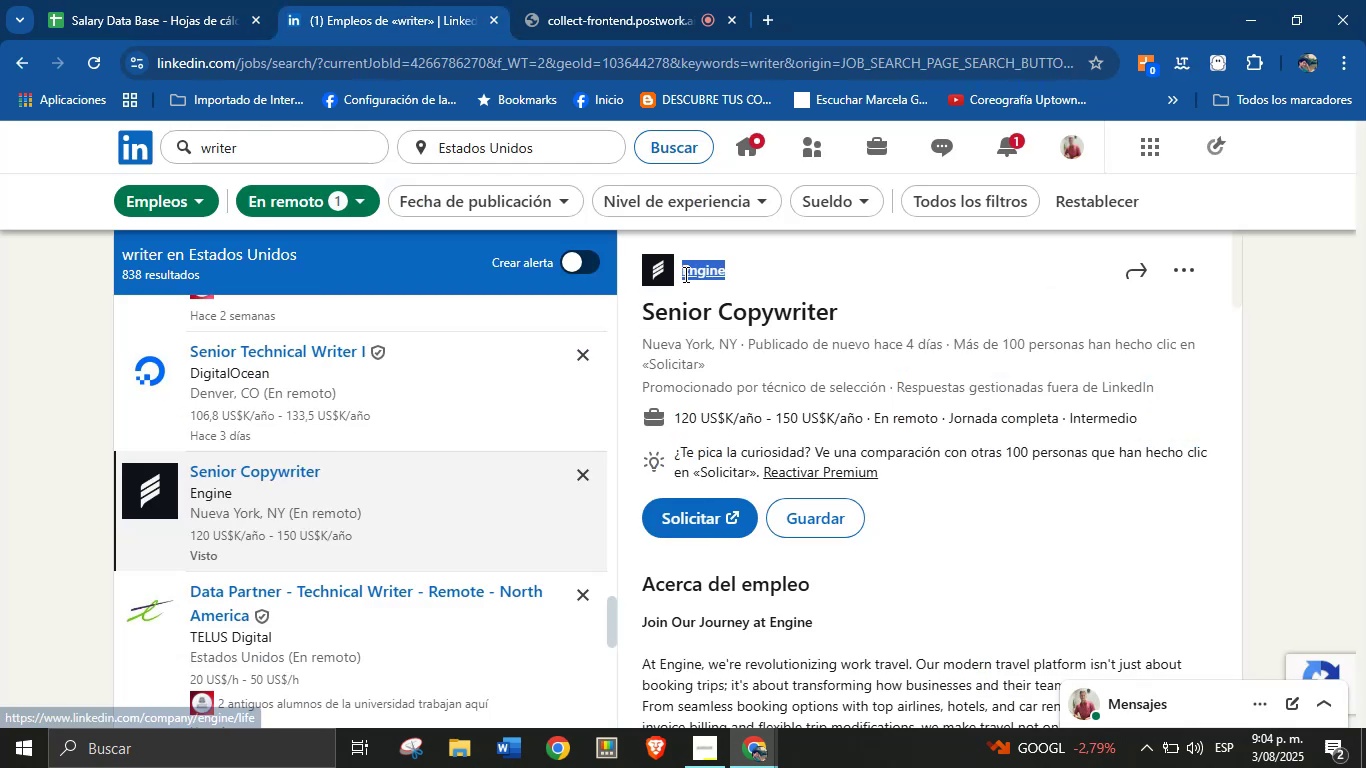 
key(Control+C)
 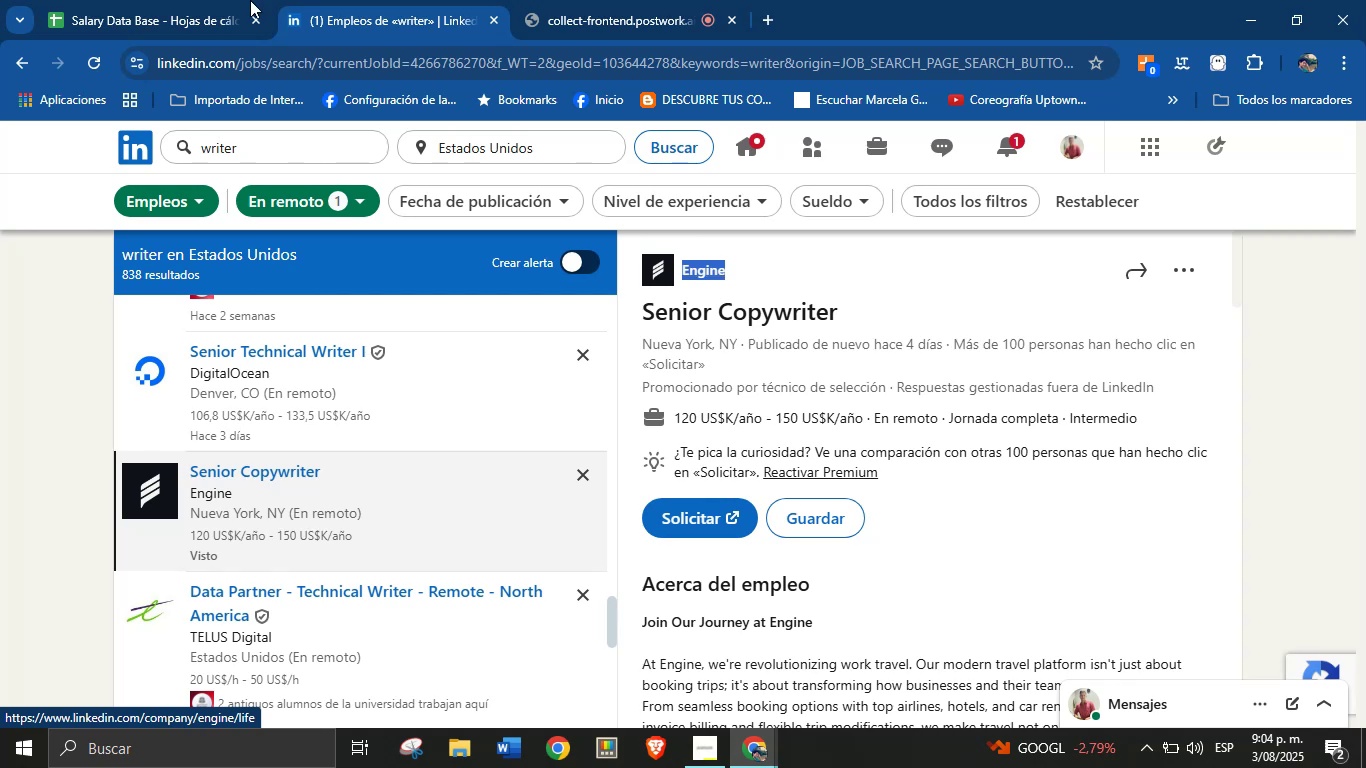 
left_click([184, 0])
 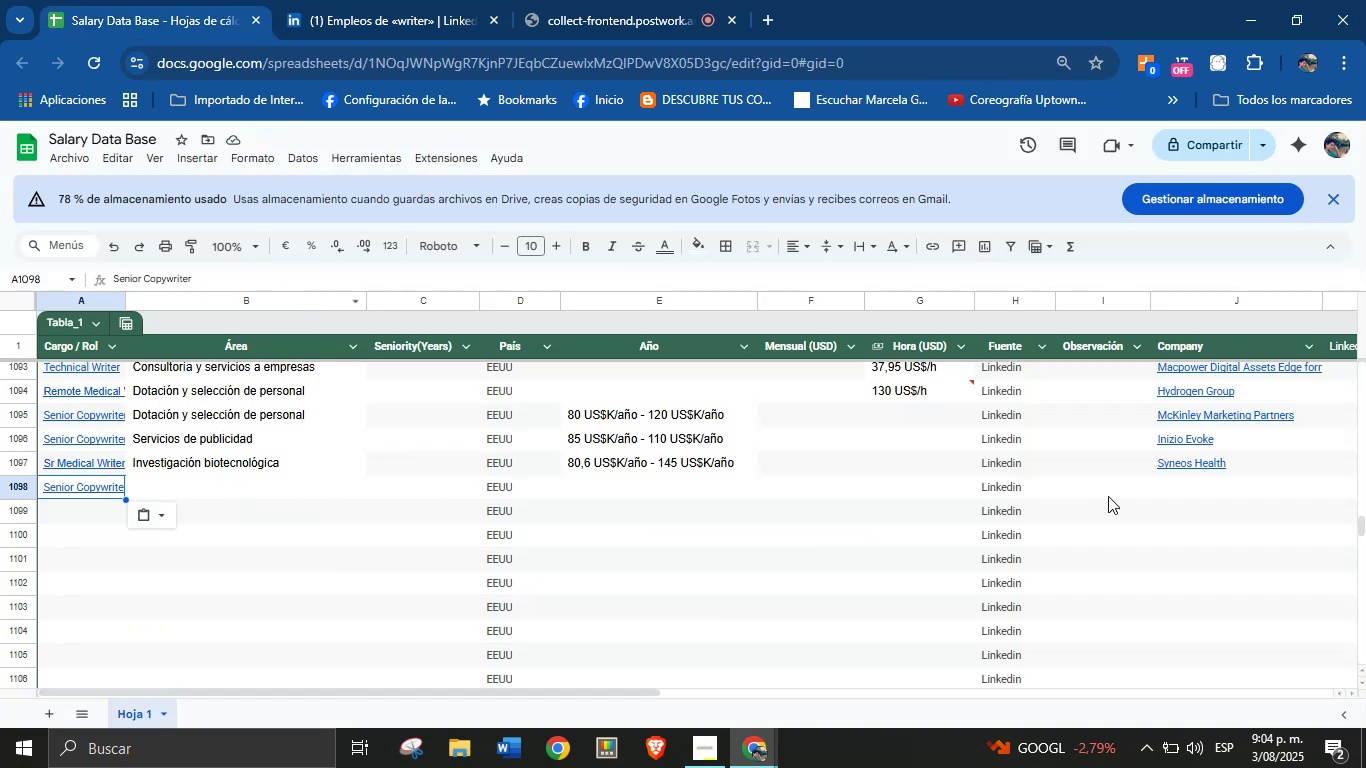 
left_click([1212, 482])
 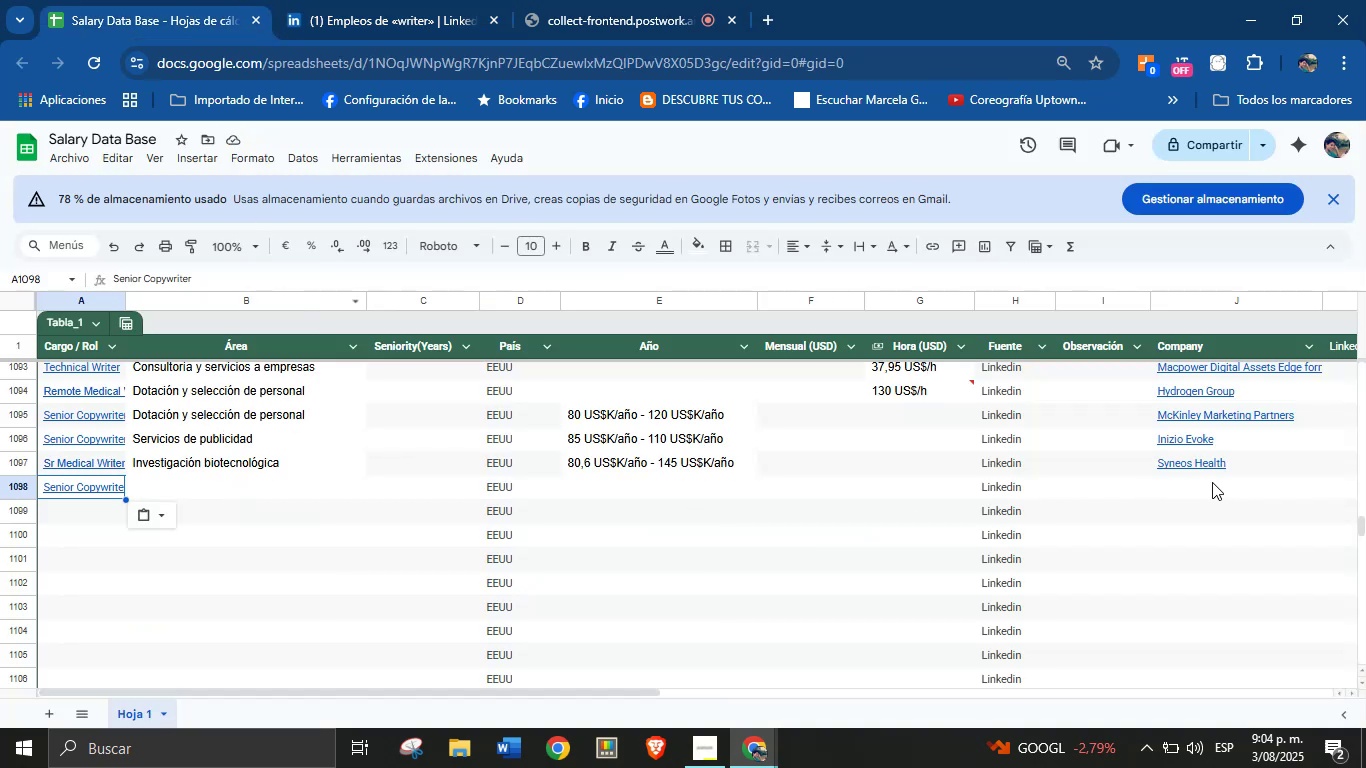 
key(Control+V)
 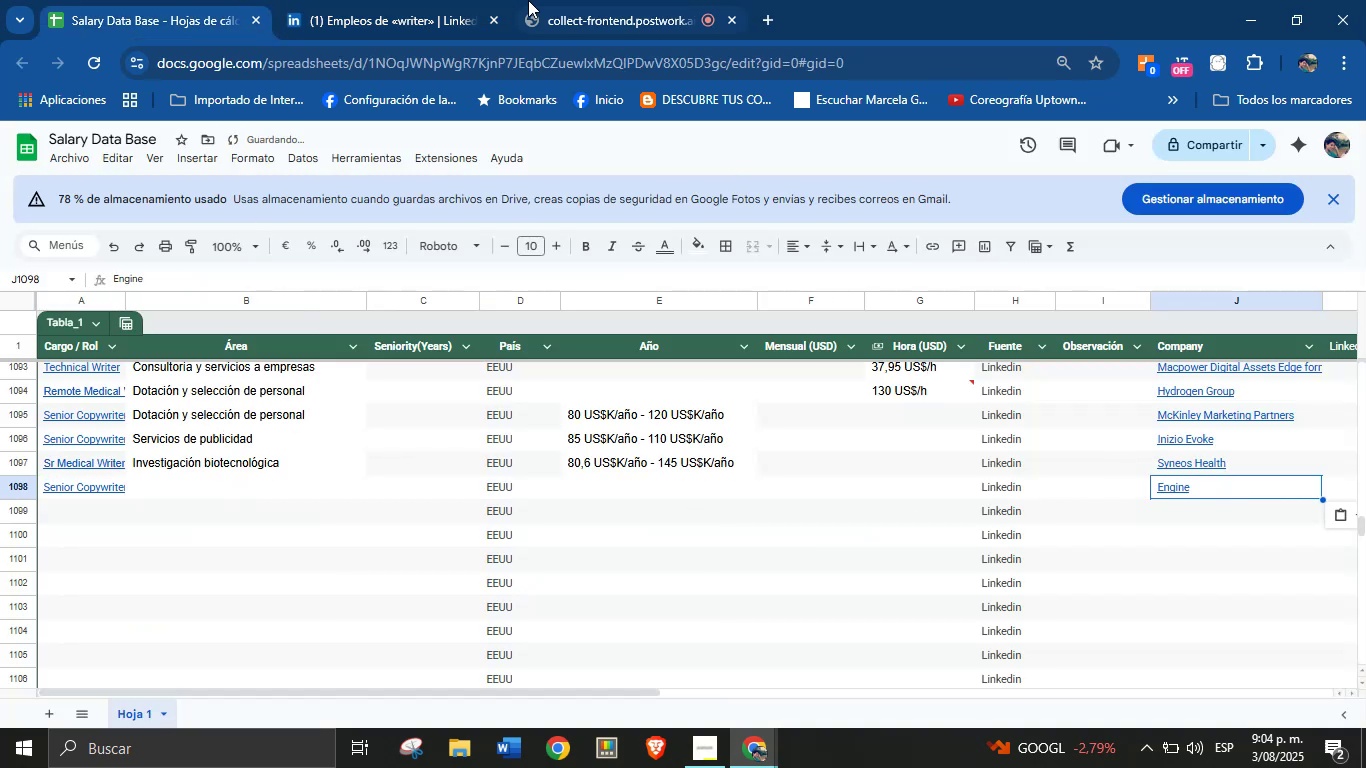 
left_click([448, 0])
 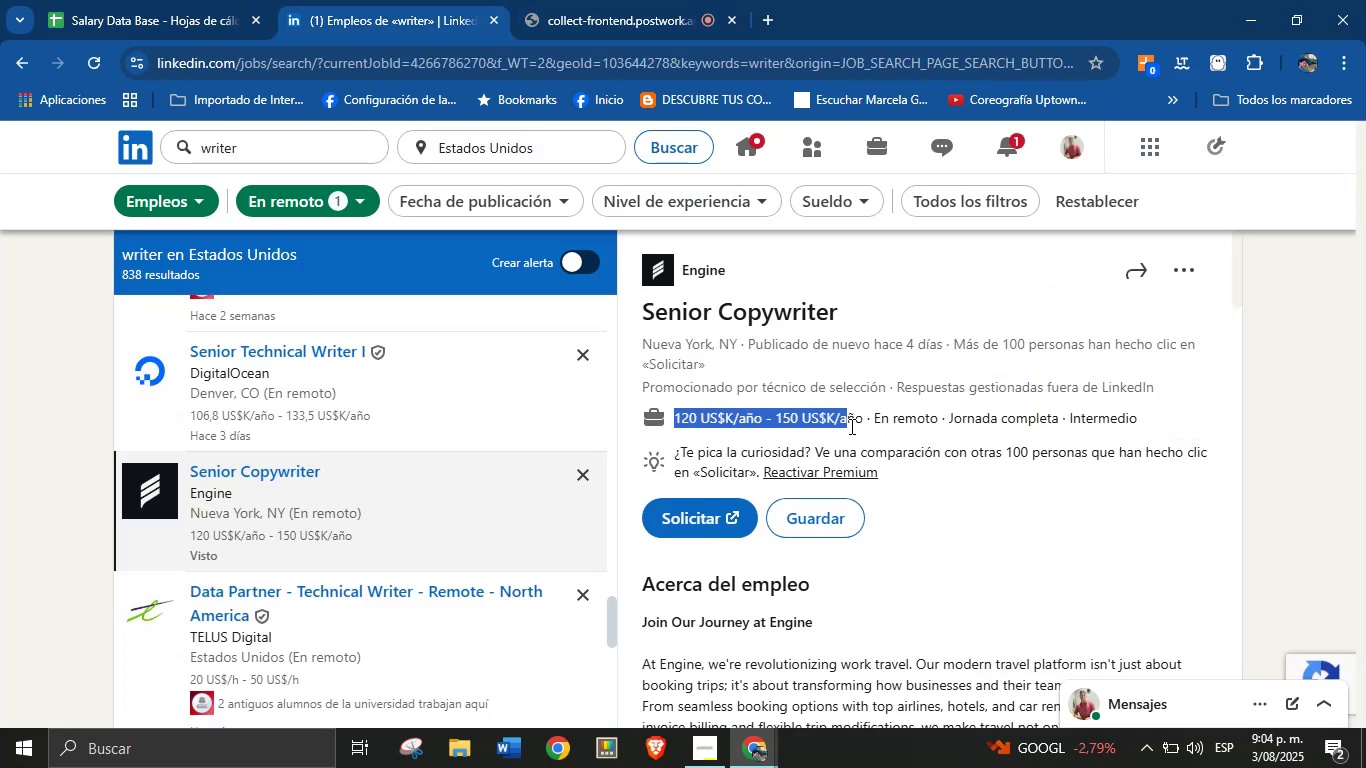 
key(Control+C)
 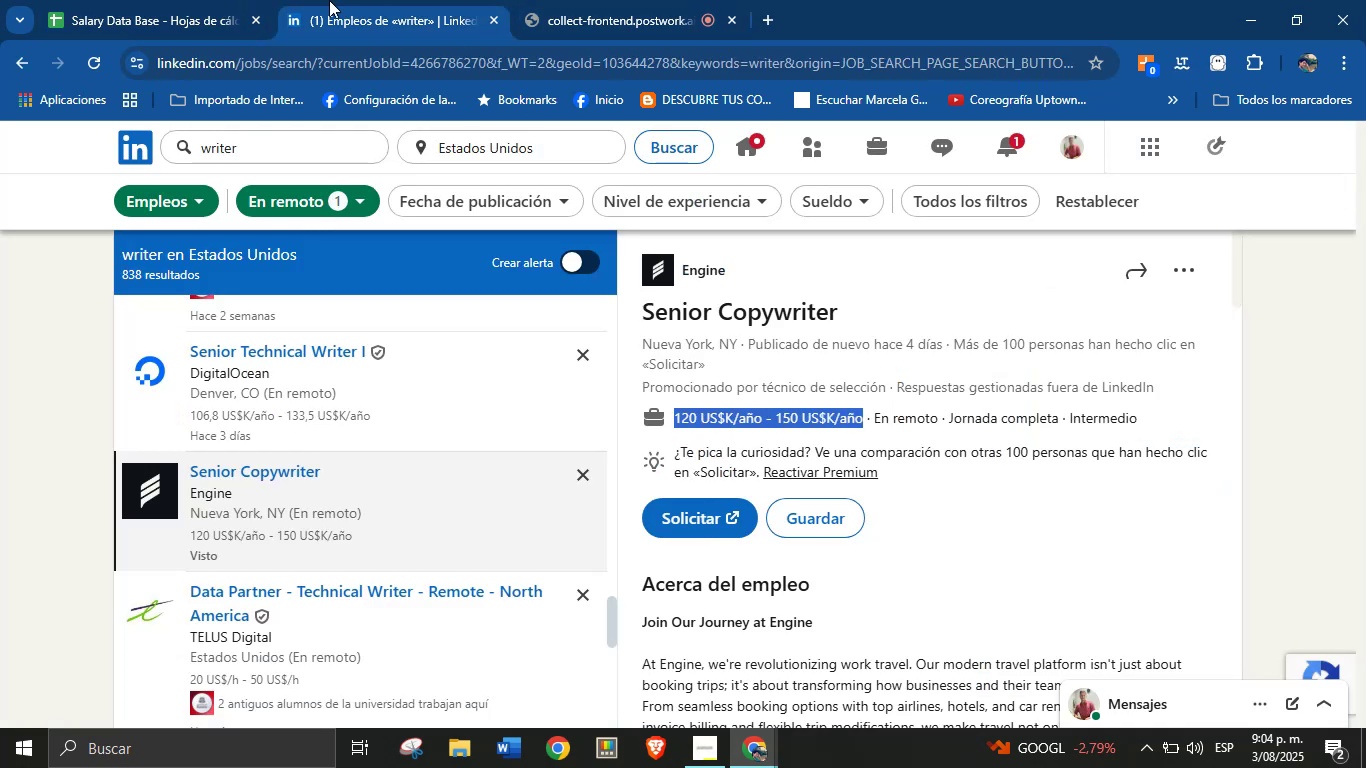 
left_click([199, 0])
 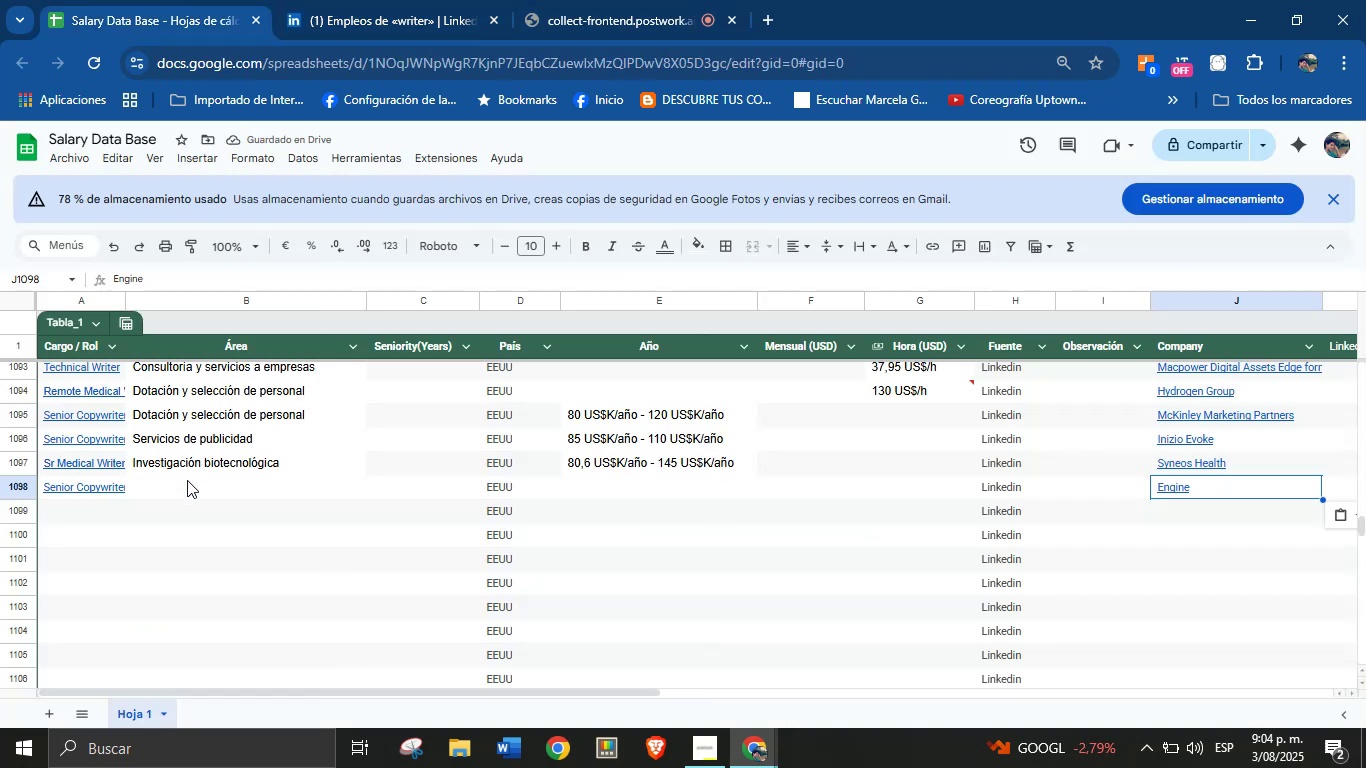 
left_click([188, 503])
 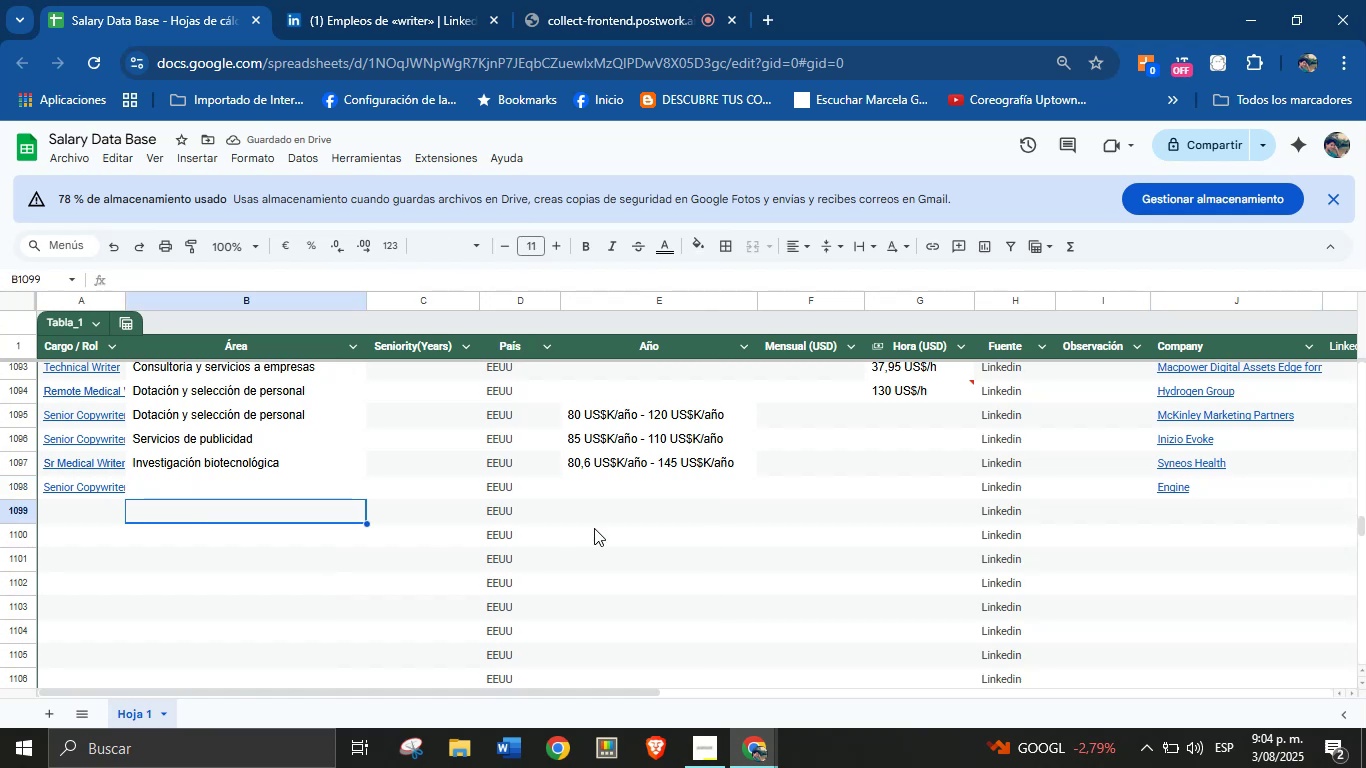 
left_click([637, 494])
 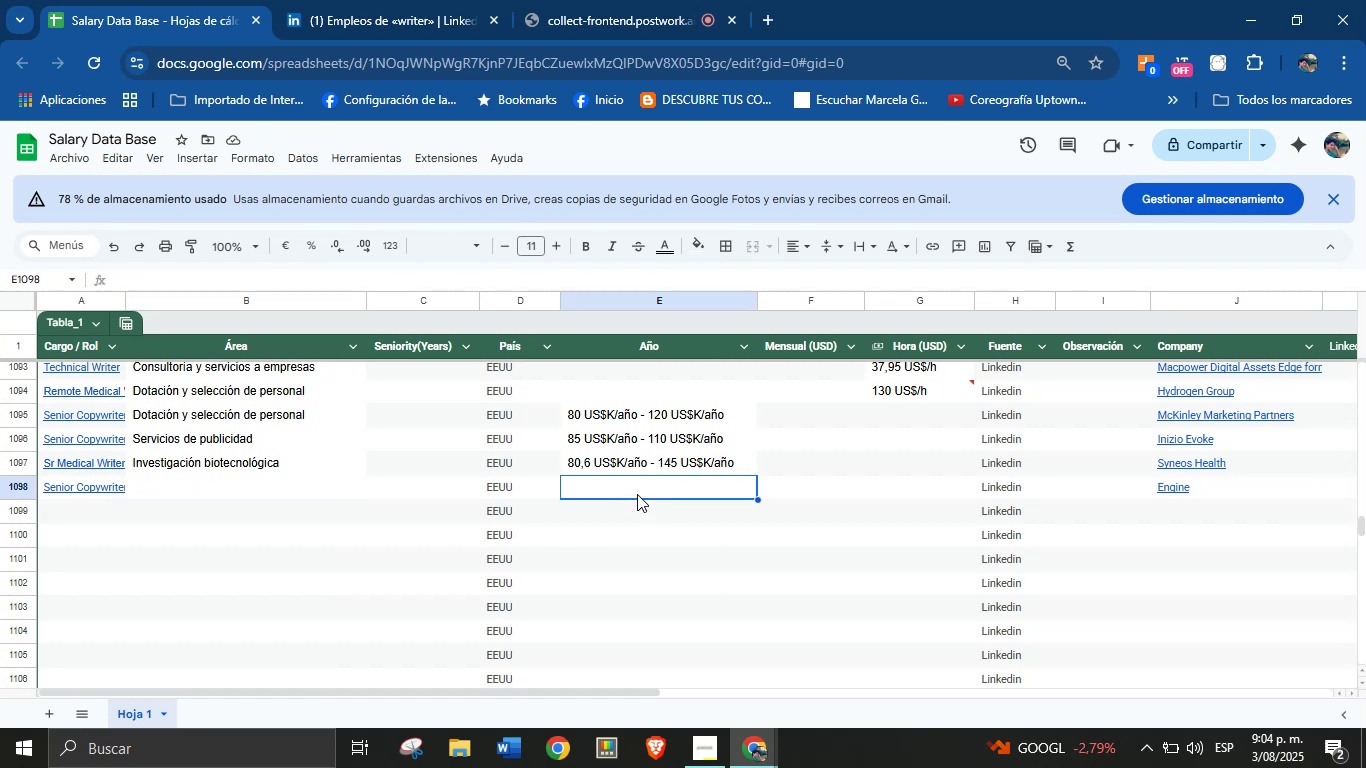 
key(Control+V)
 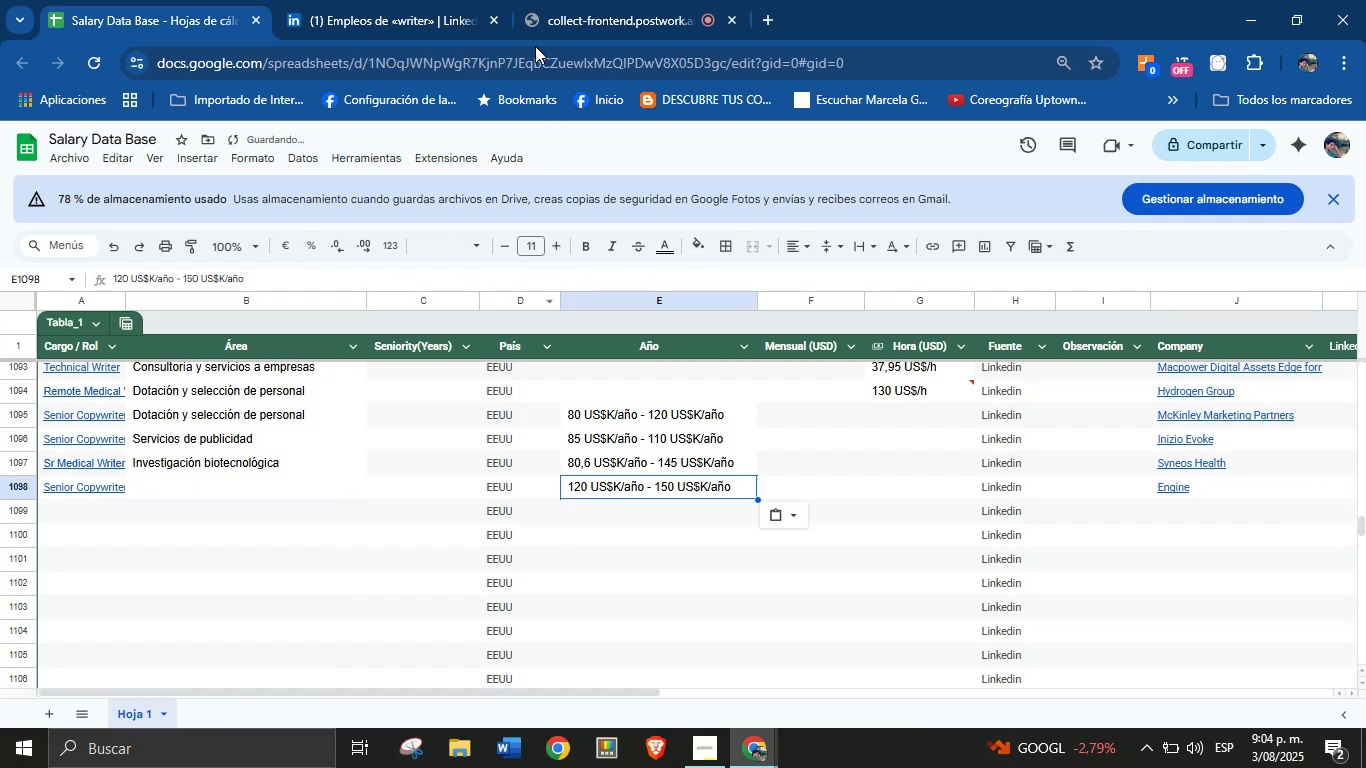 
left_click([449, 0])
 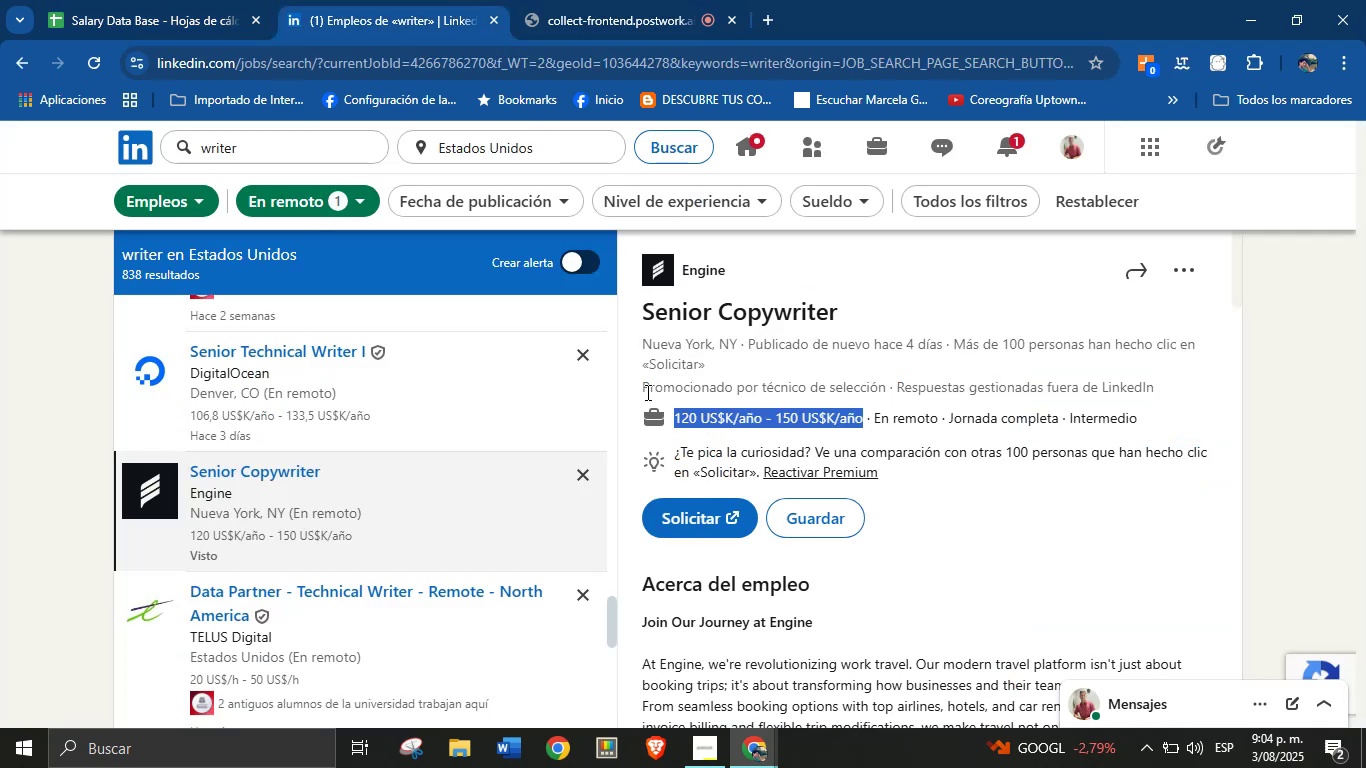 
scroll: coordinate [852, 502], scroll_direction: down, amount: 28.0
 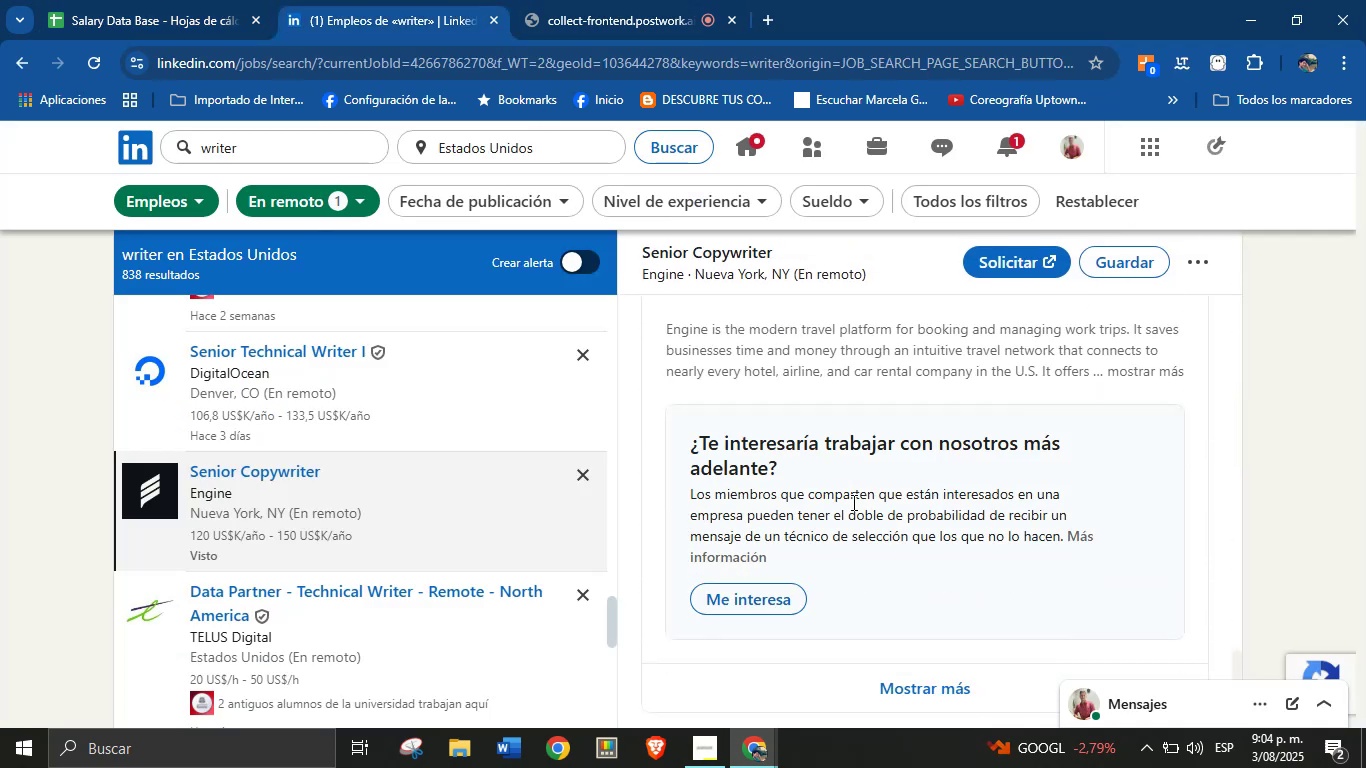 
scroll: coordinate [851, 502], scroll_direction: up, amount: 3.0
 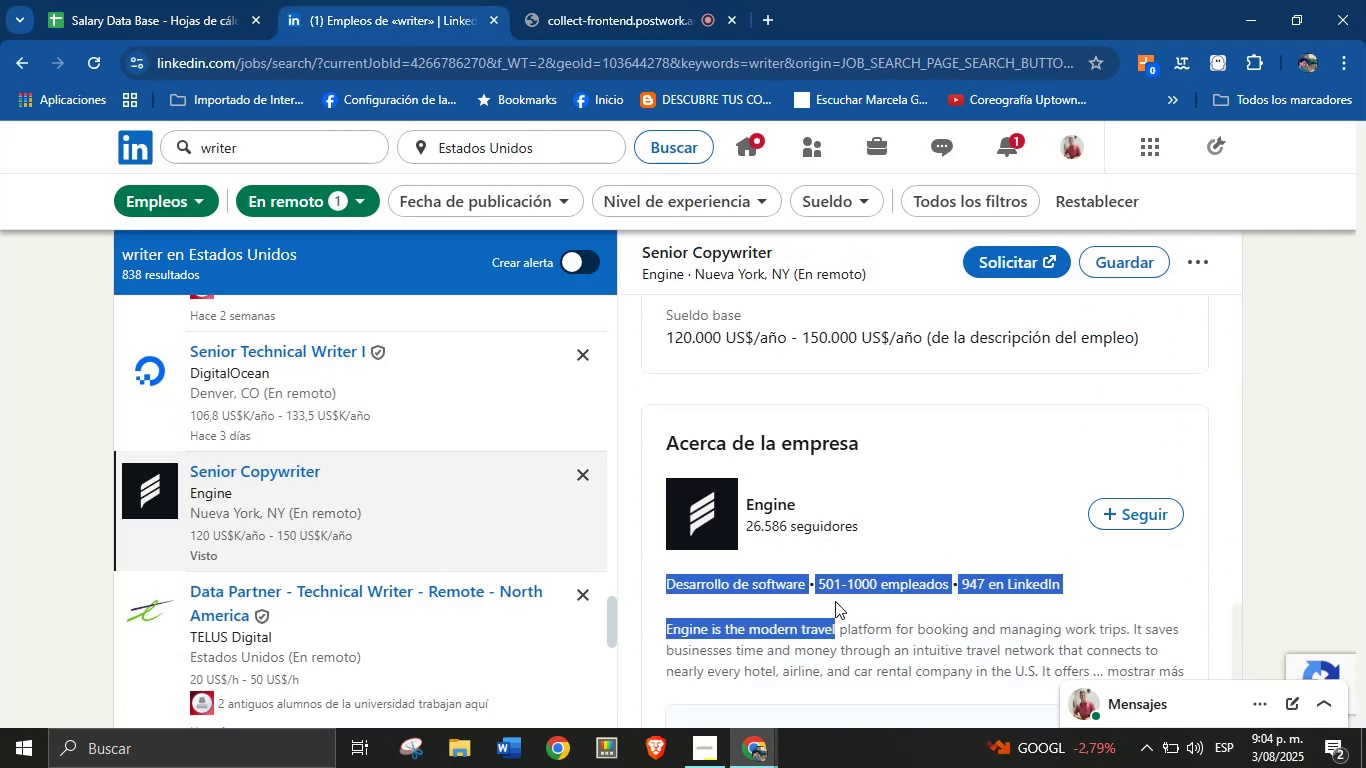 
key(Control+C)
 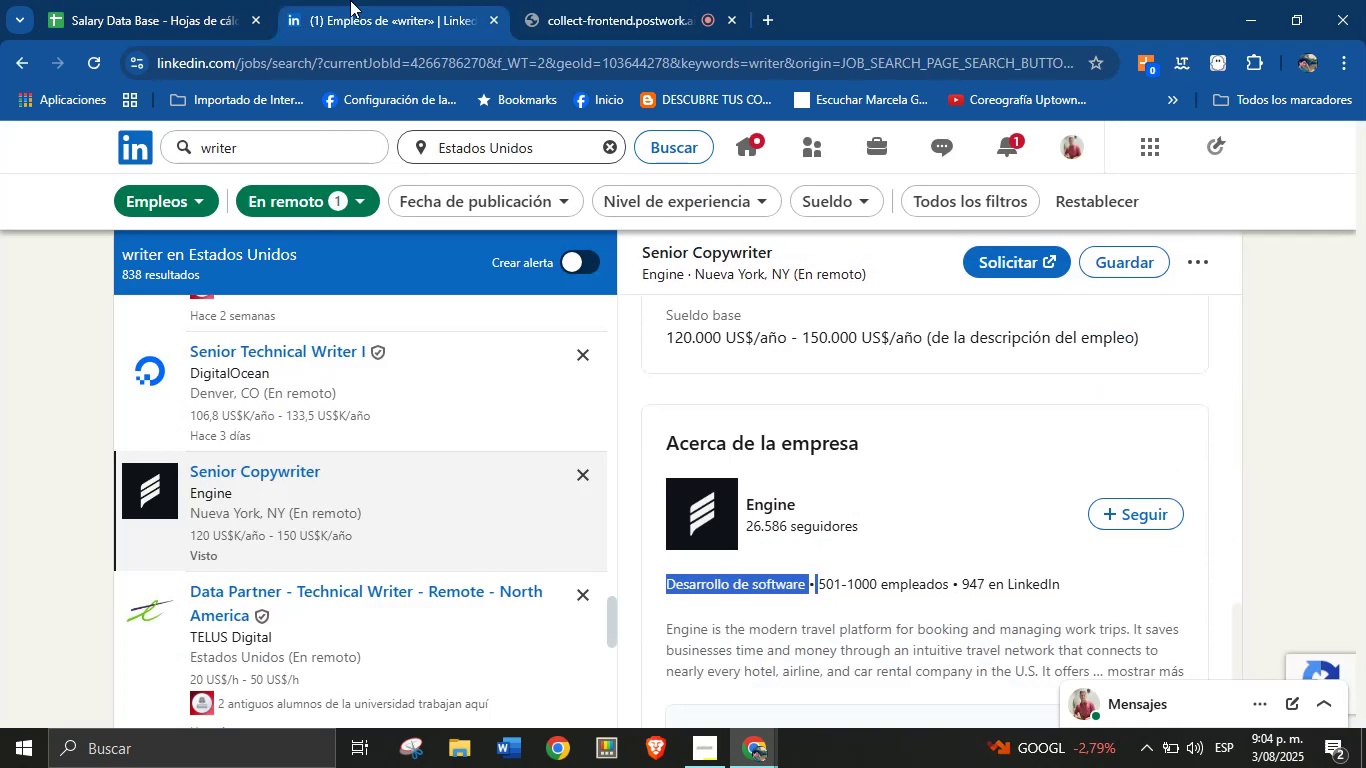 
left_click([185, 0])
 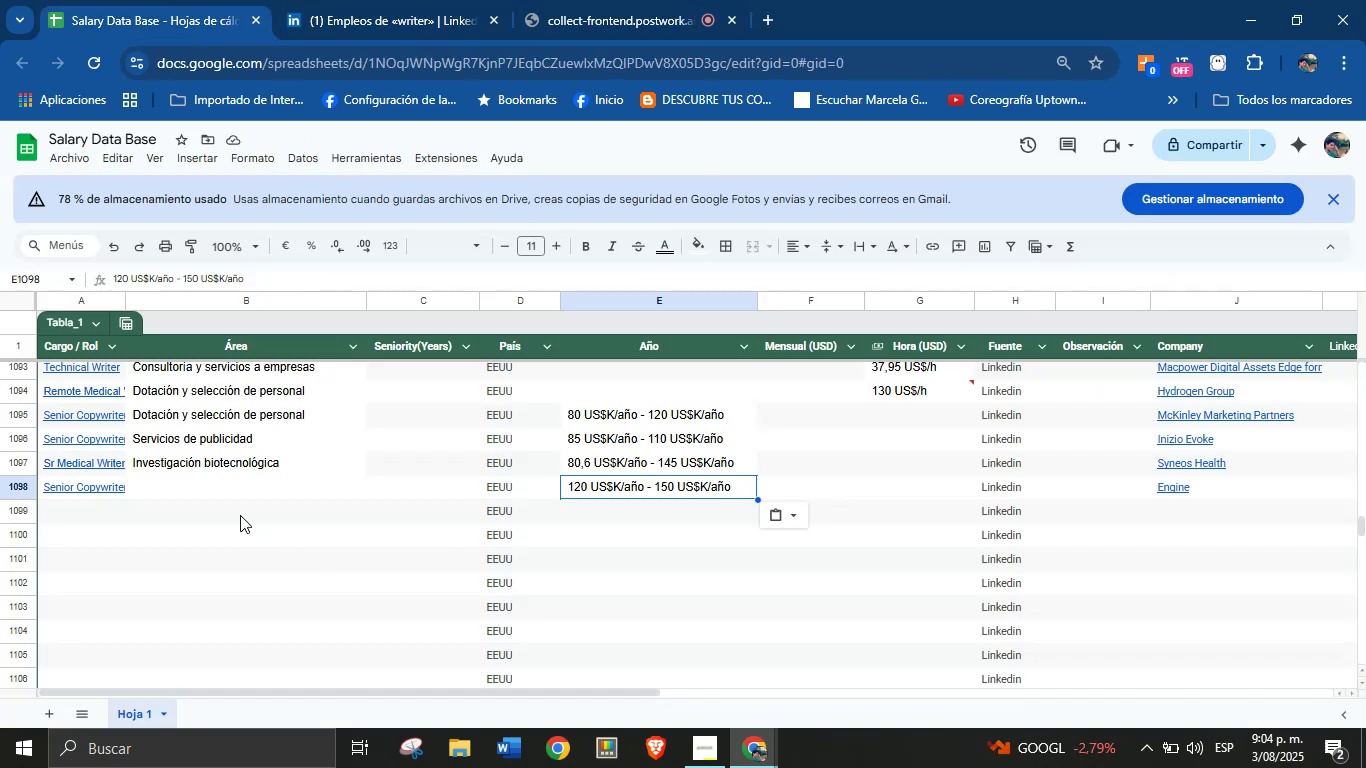 
left_click([229, 485])
 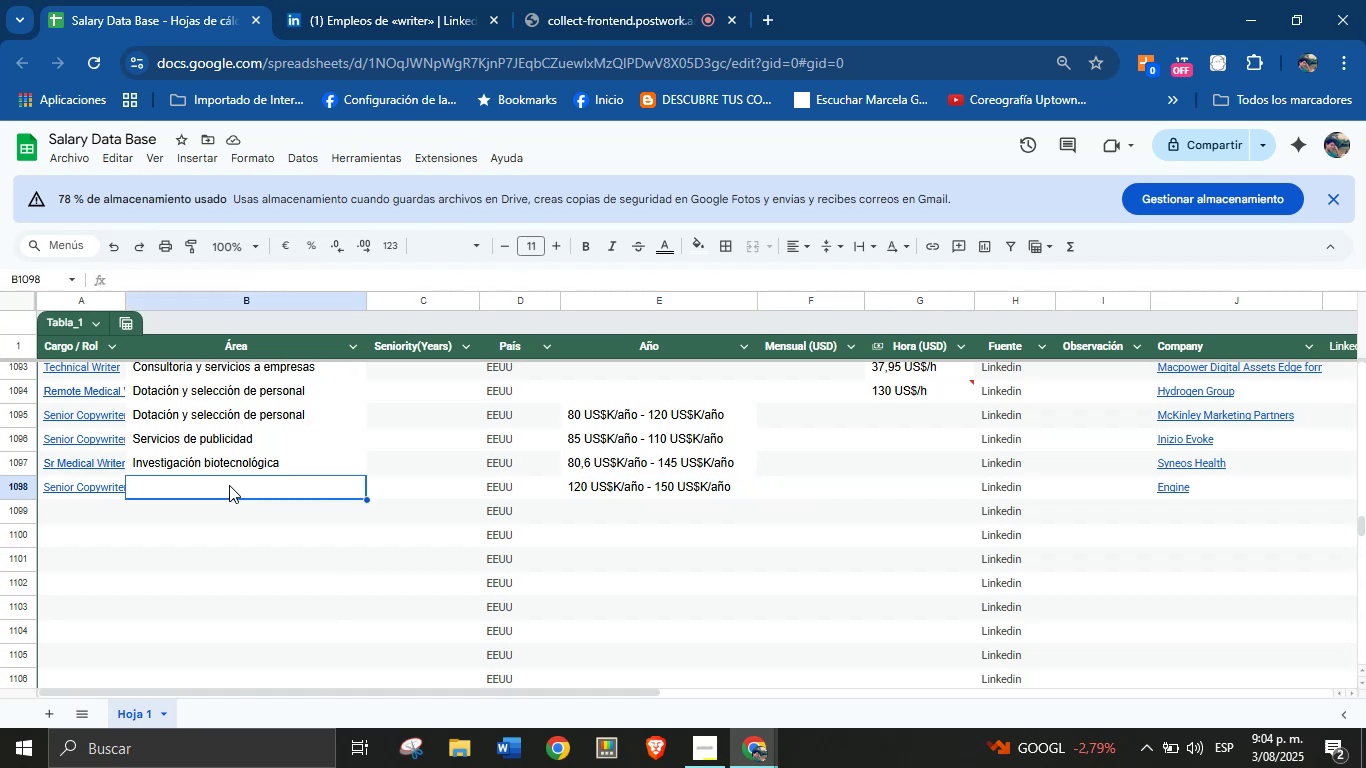 
key(Control+V)
 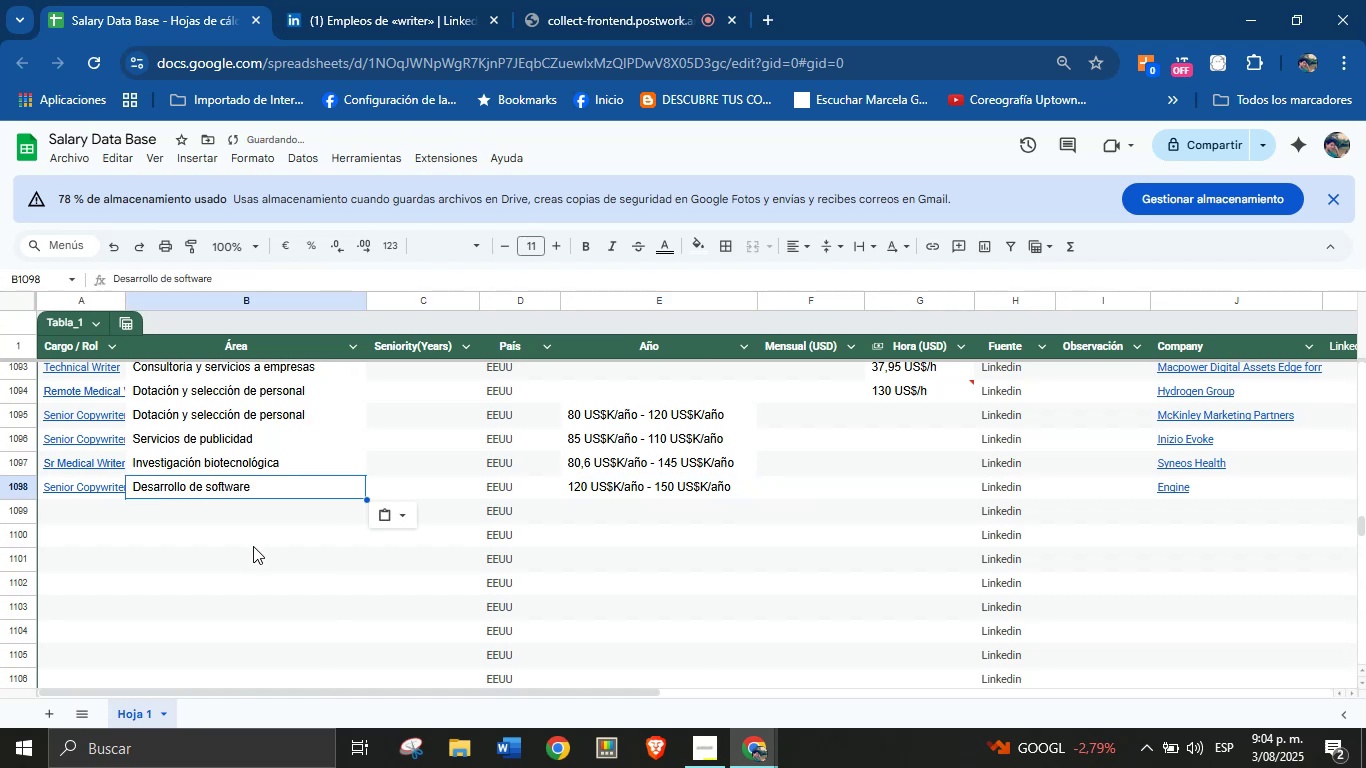 
scroll: coordinate [253, 547], scroll_direction: down, amount: 1.0
 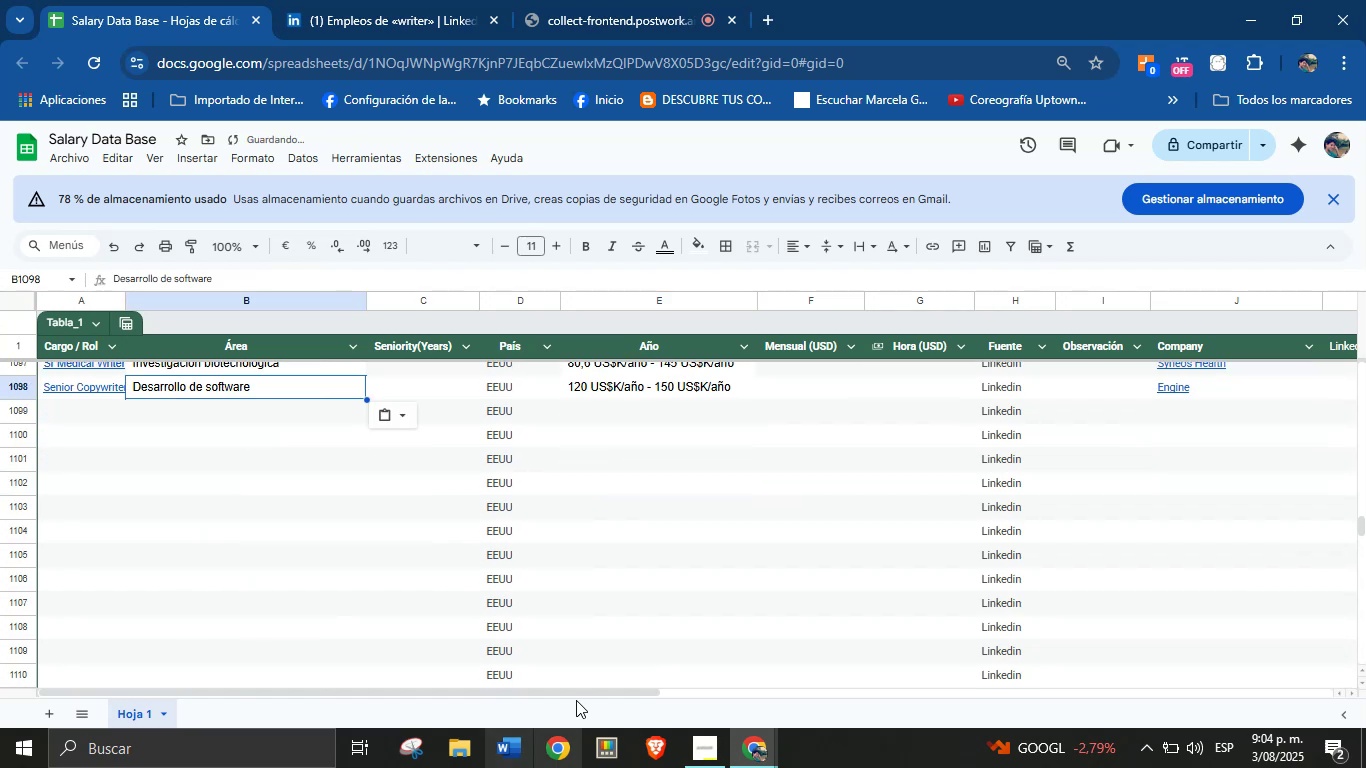 
left_click([442, 0])
 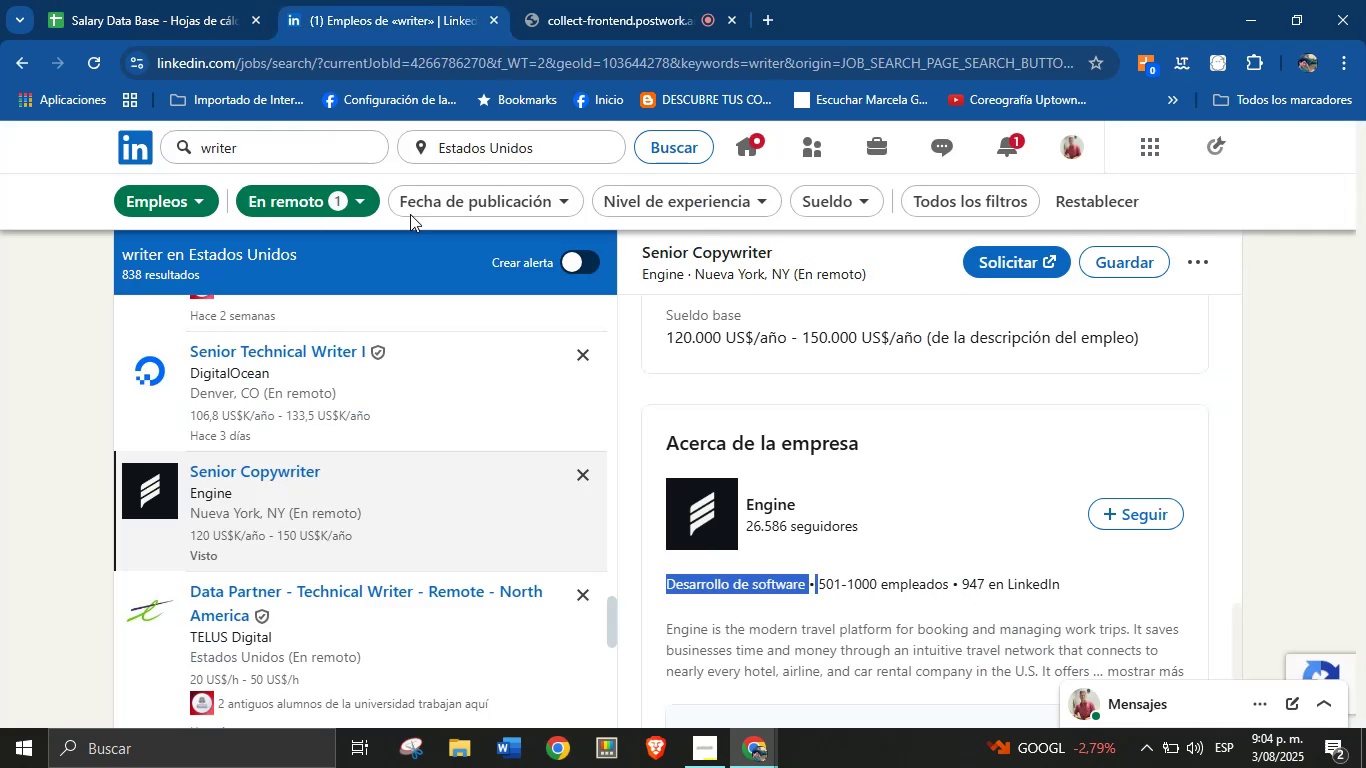 
scroll: coordinate [414, 503], scroll_direction: down, amount: 5.0
 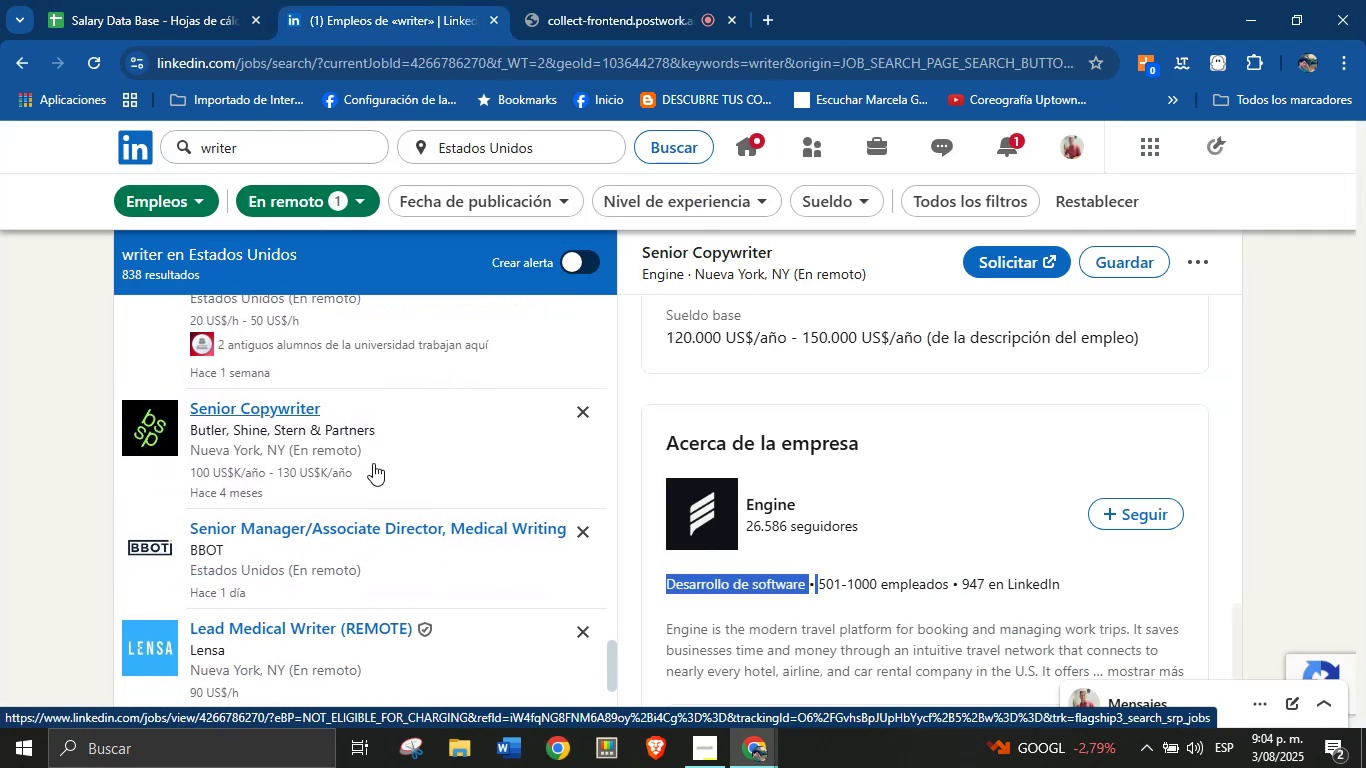 
mouse_move([287, 442])
 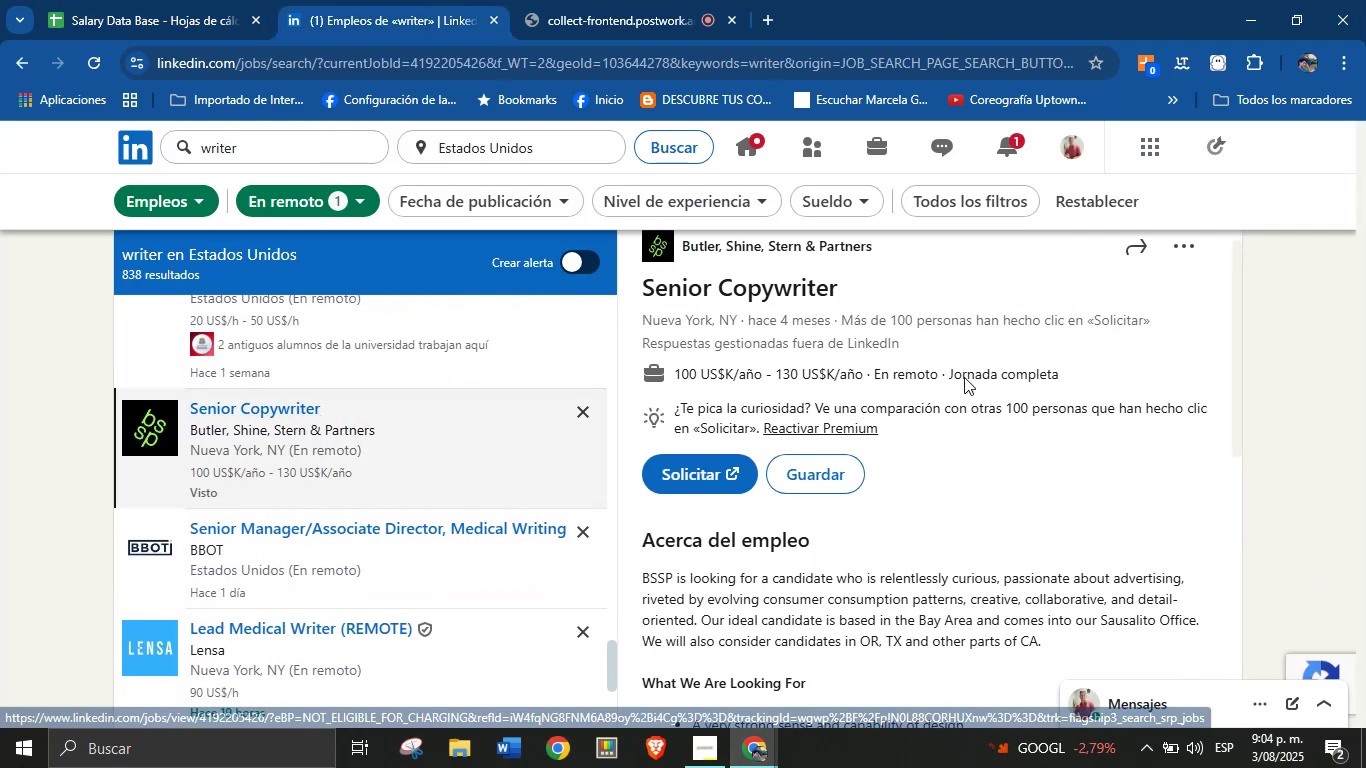 
scroll: coordinate [952, 373], scroll_direction: up, amount: 2.0
 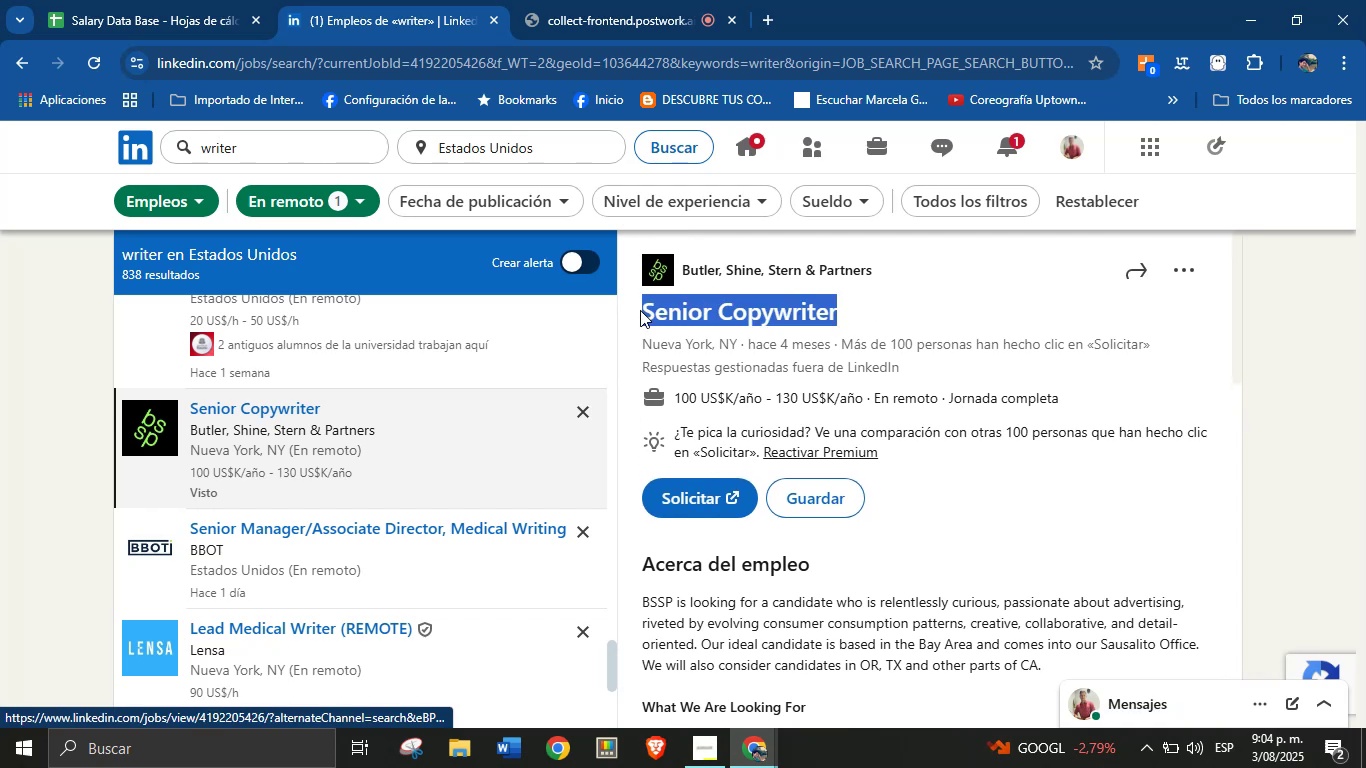 
key(Control+C)
 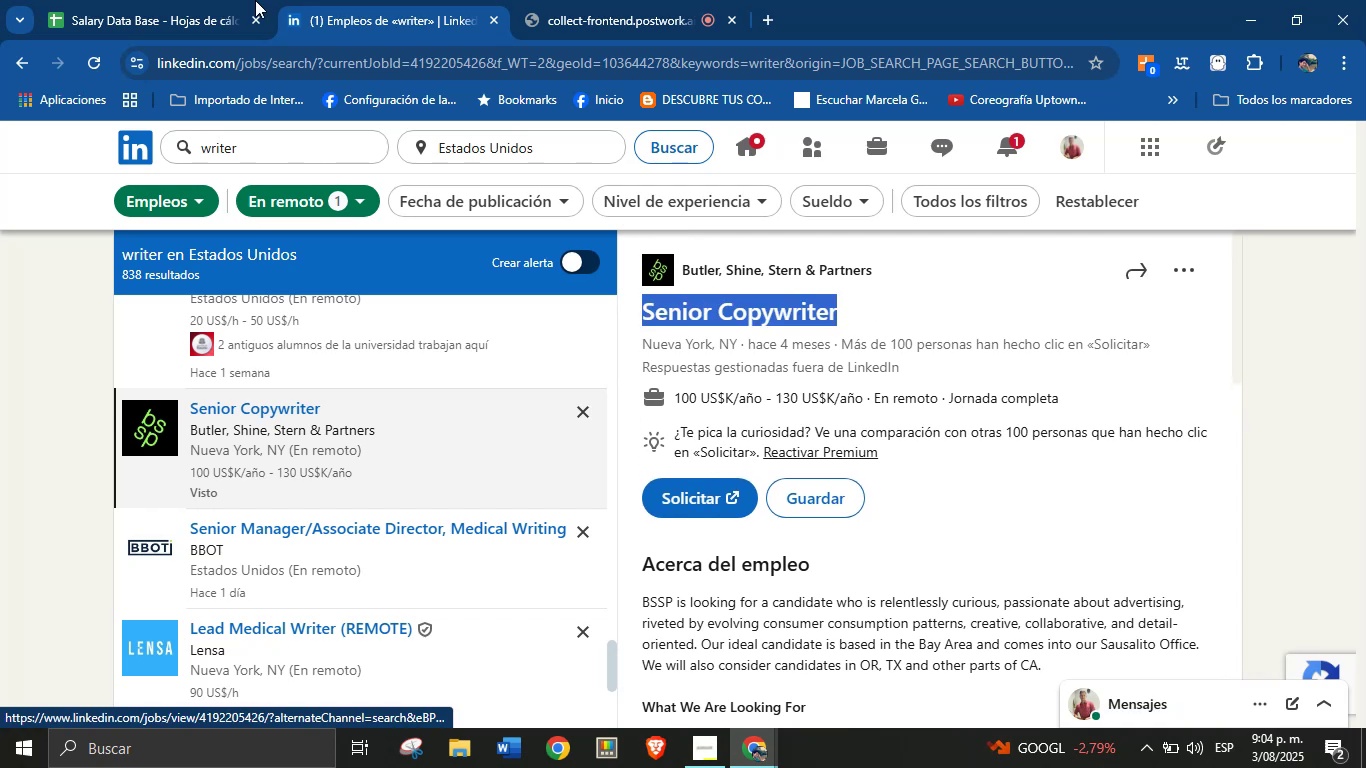 
left_click([212, 0])
 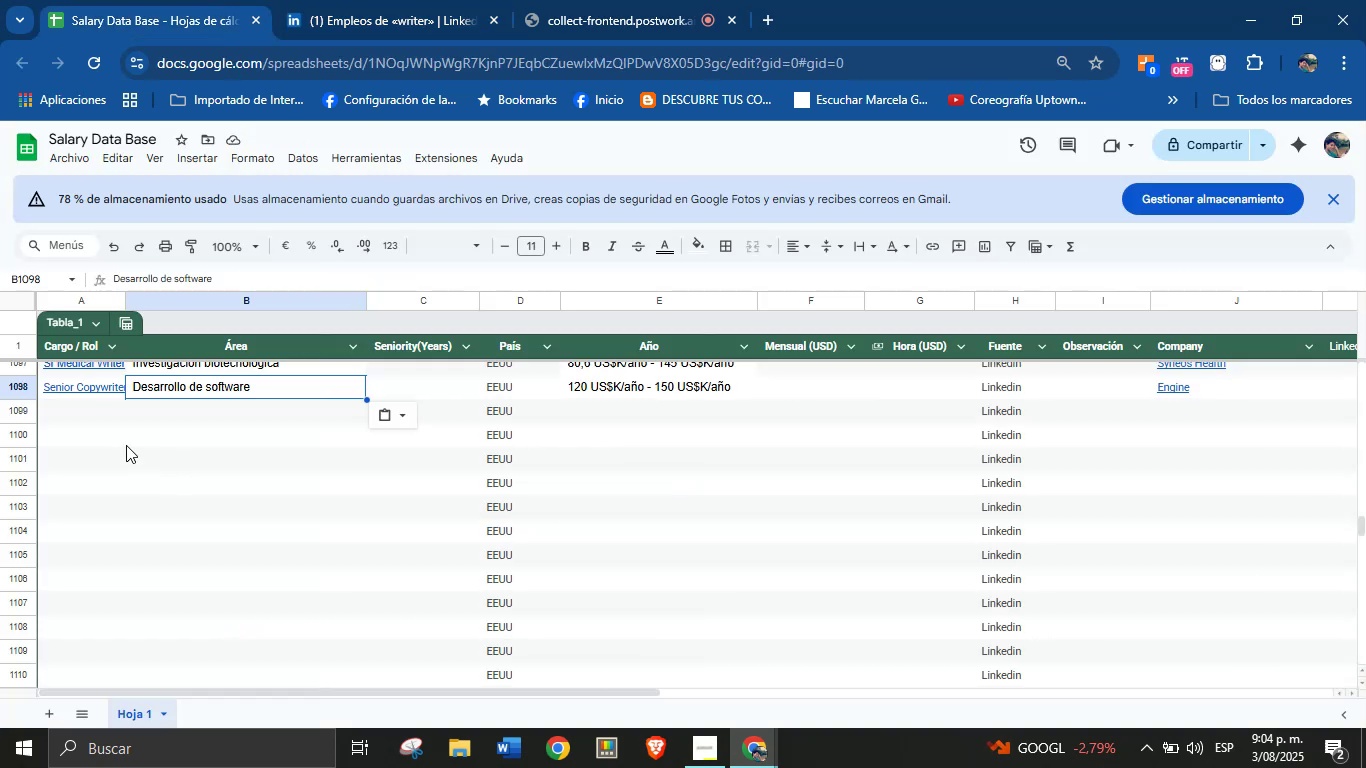 
left_click([70, 412])
 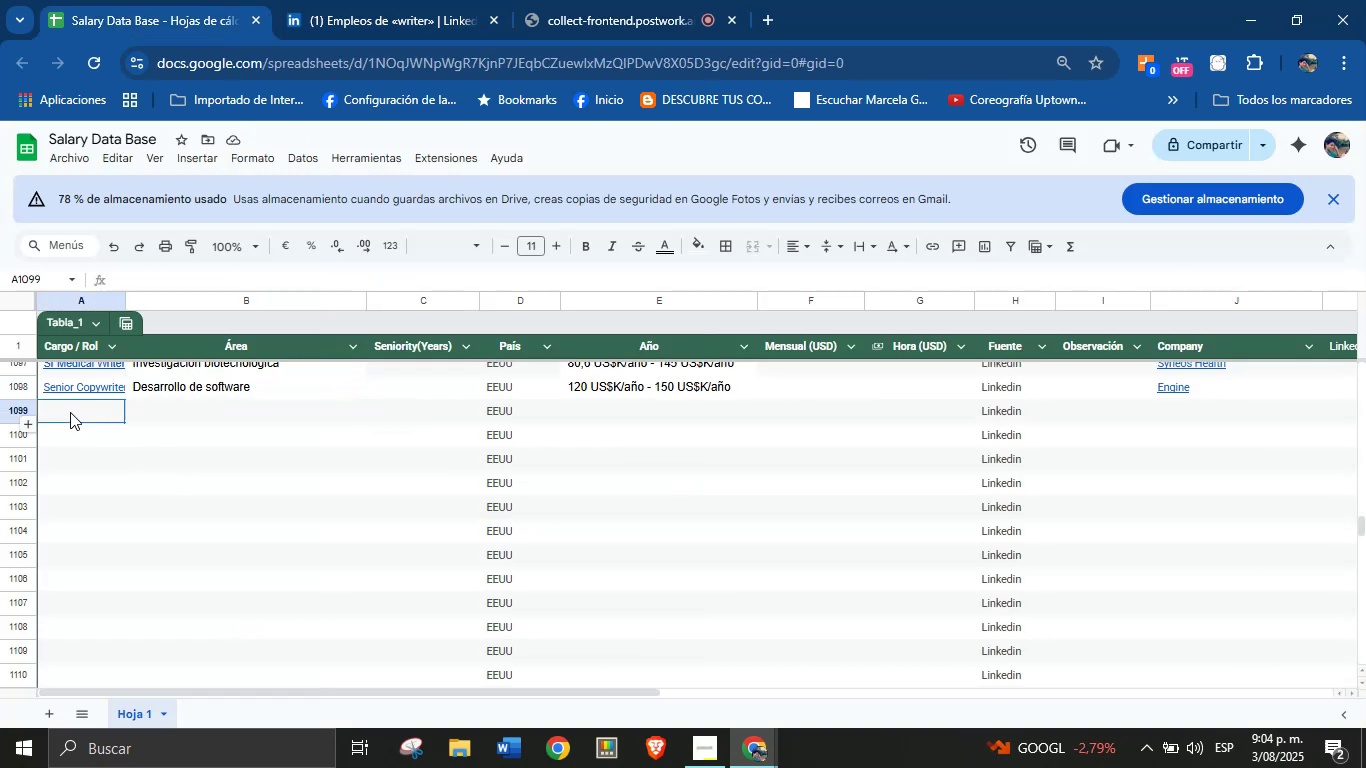 
key(Control+V)
 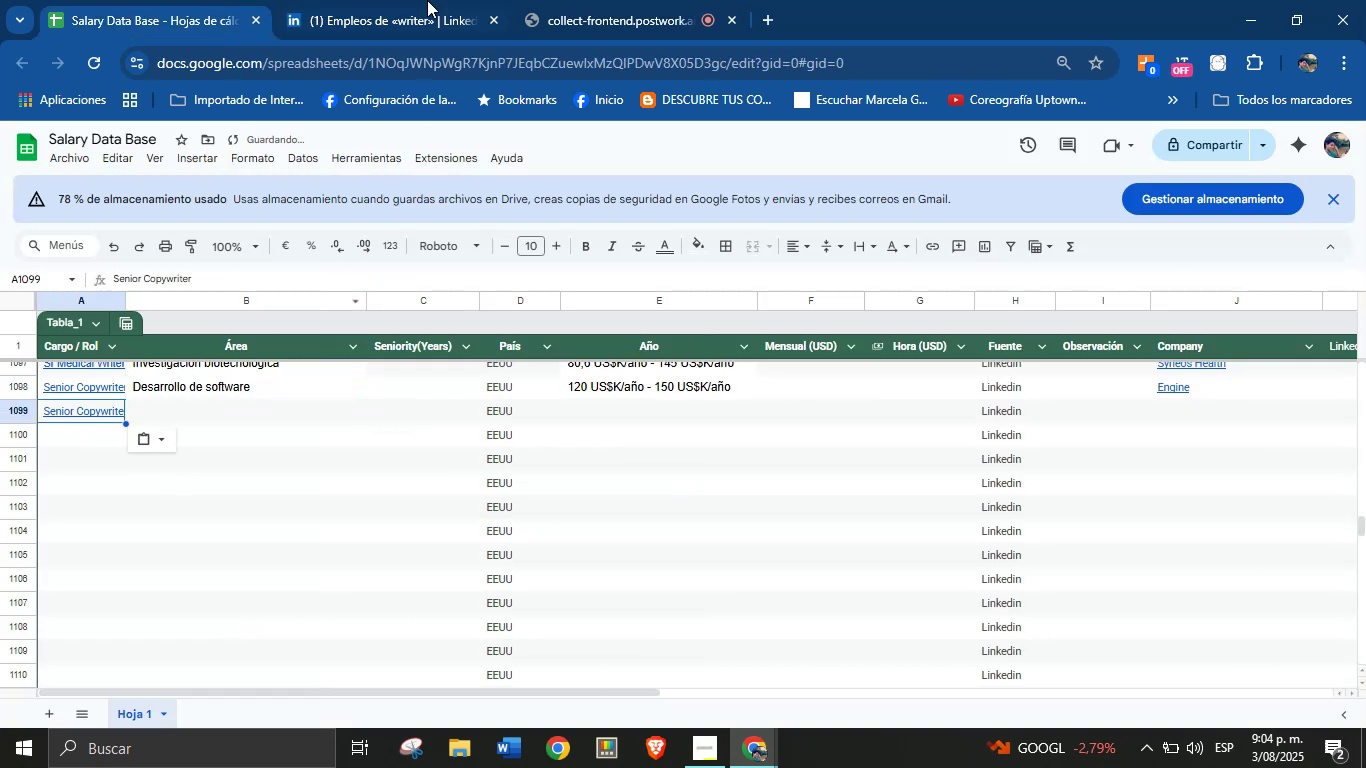 
left_click([423, 0])
 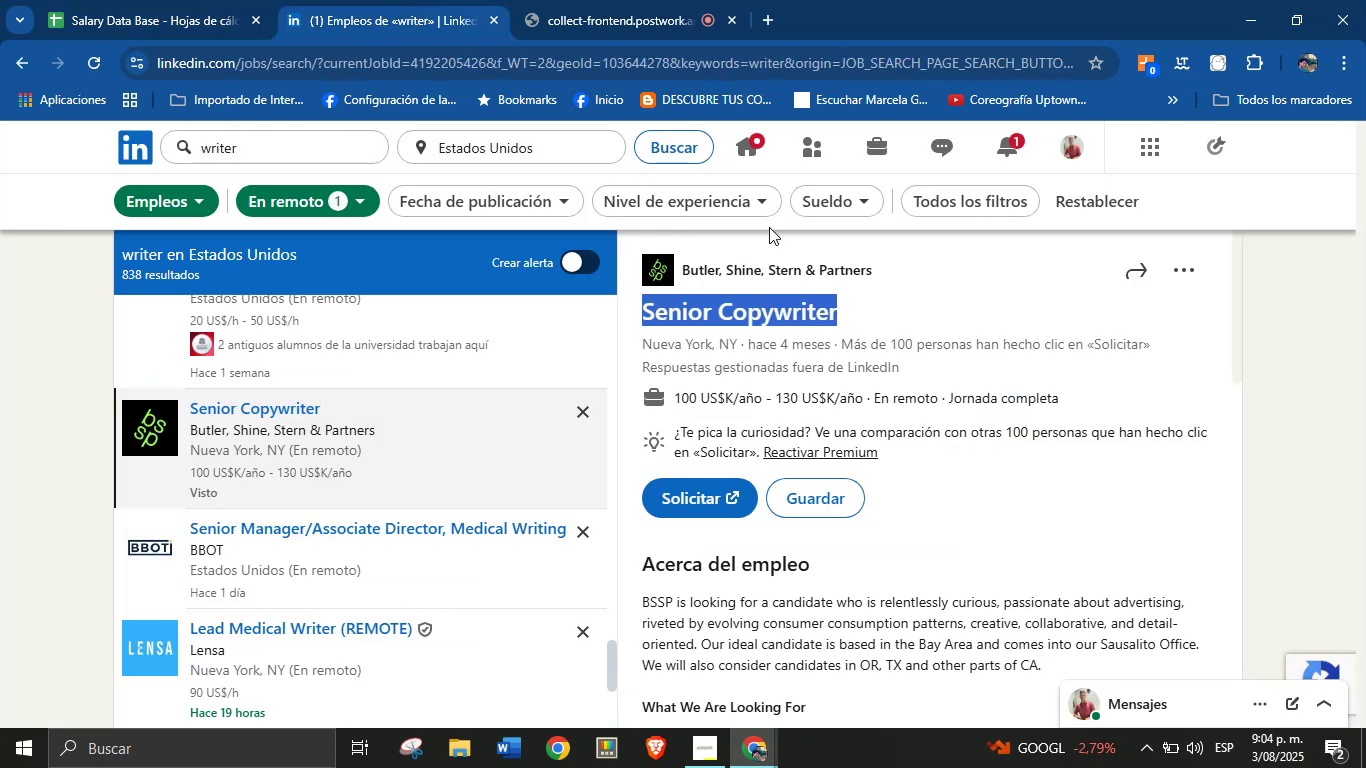 
left_click([894, 282])
 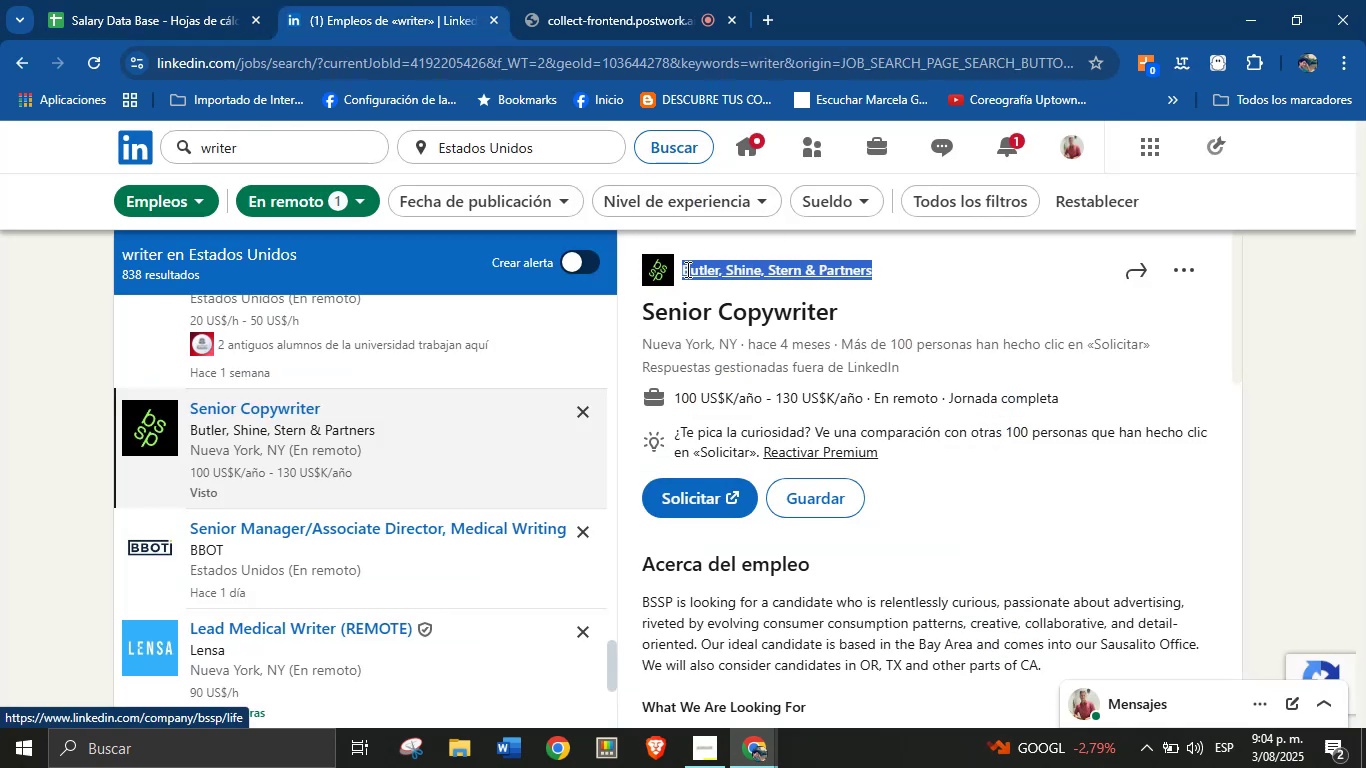 
key(Control+C)
 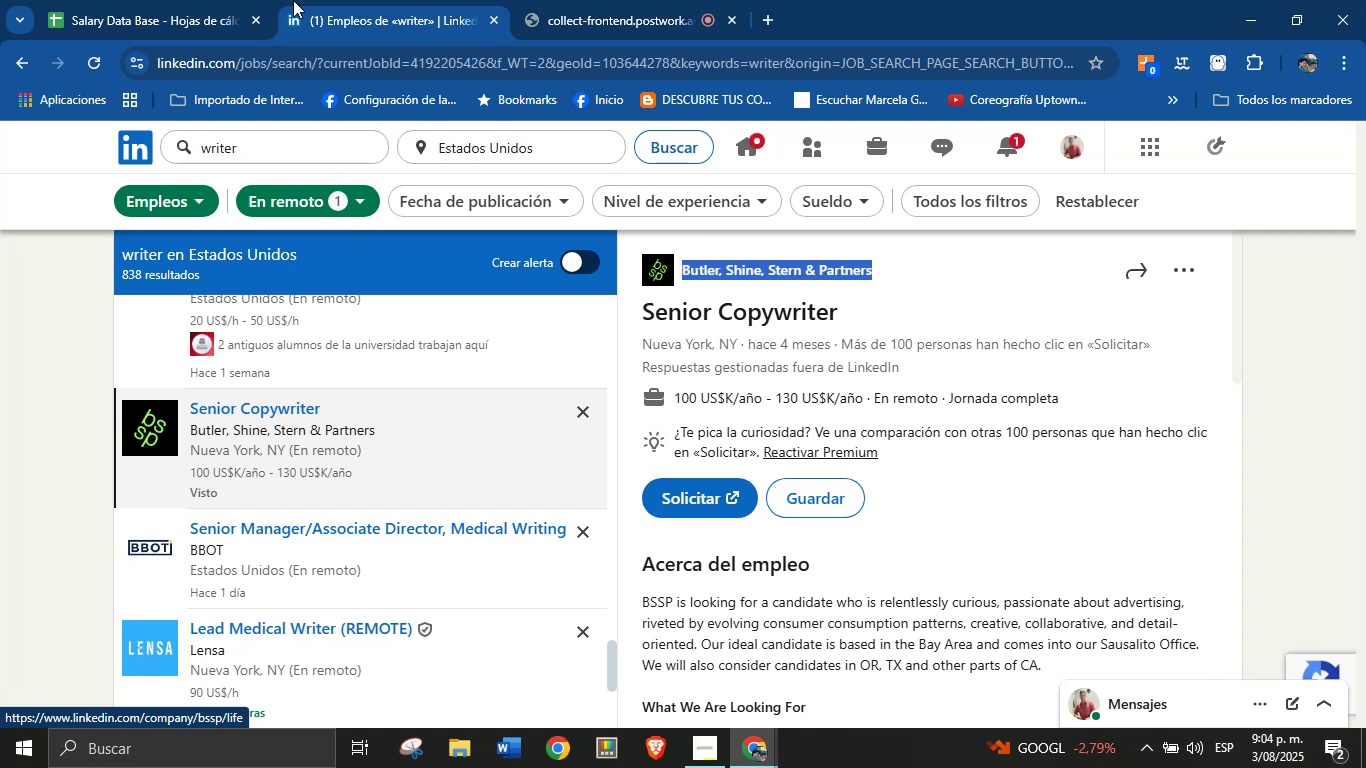 
left_click([245, 0])
 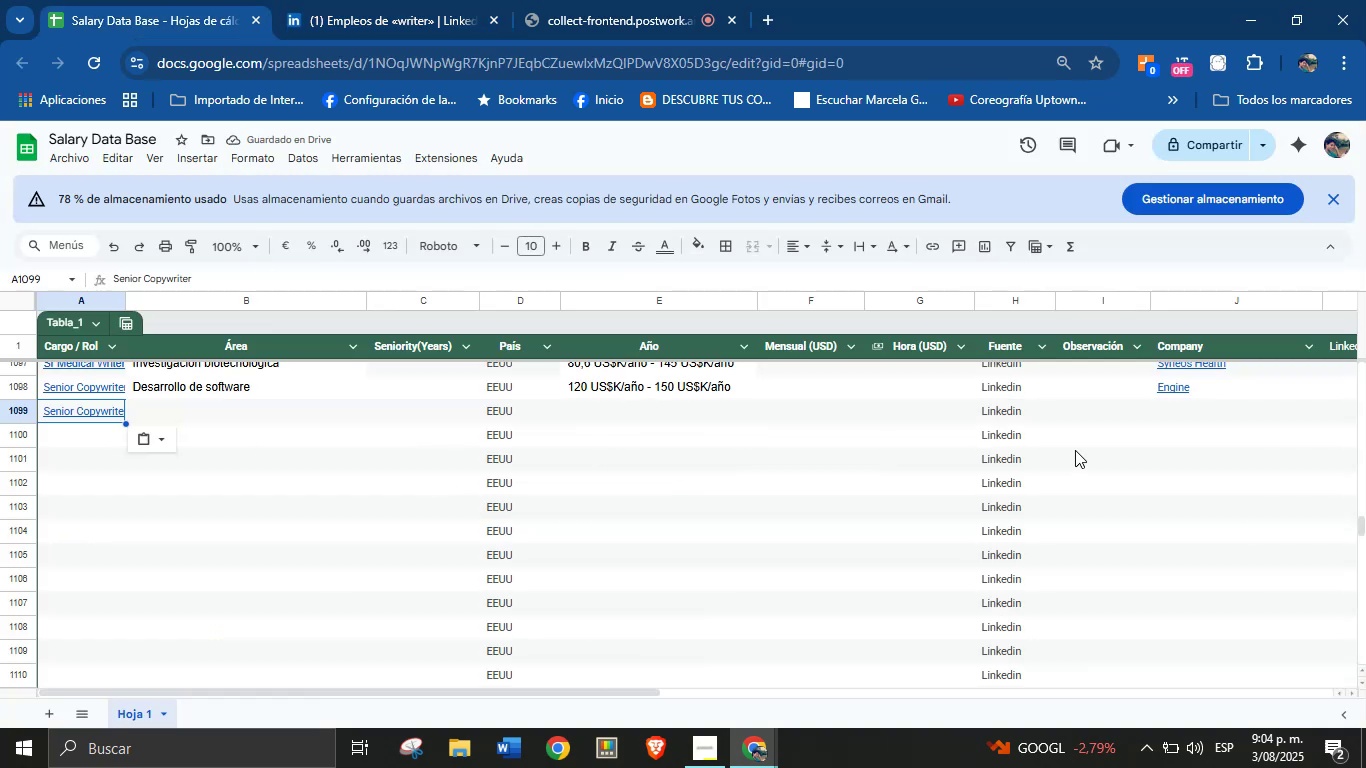 
left_click([1174, 425])
 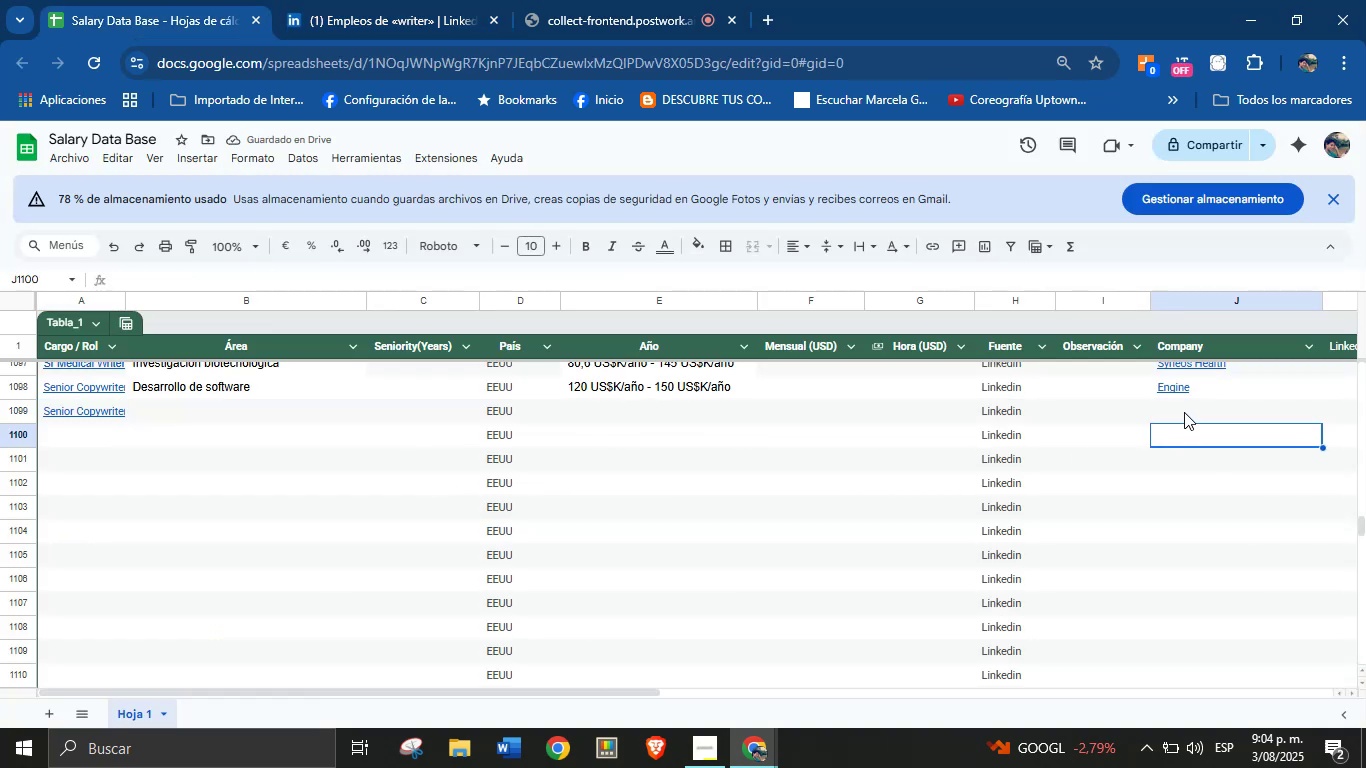 
key(Control+V)
 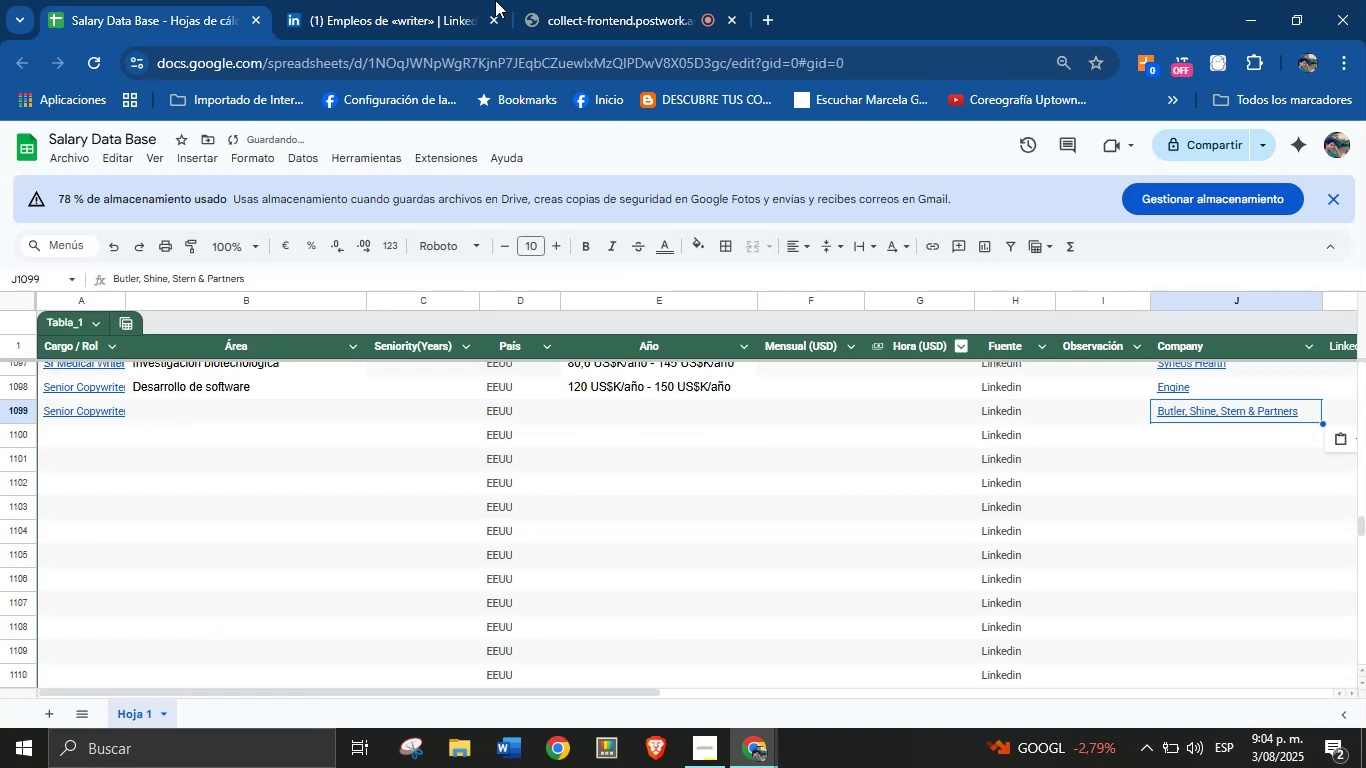 
left_click([419, 0])
 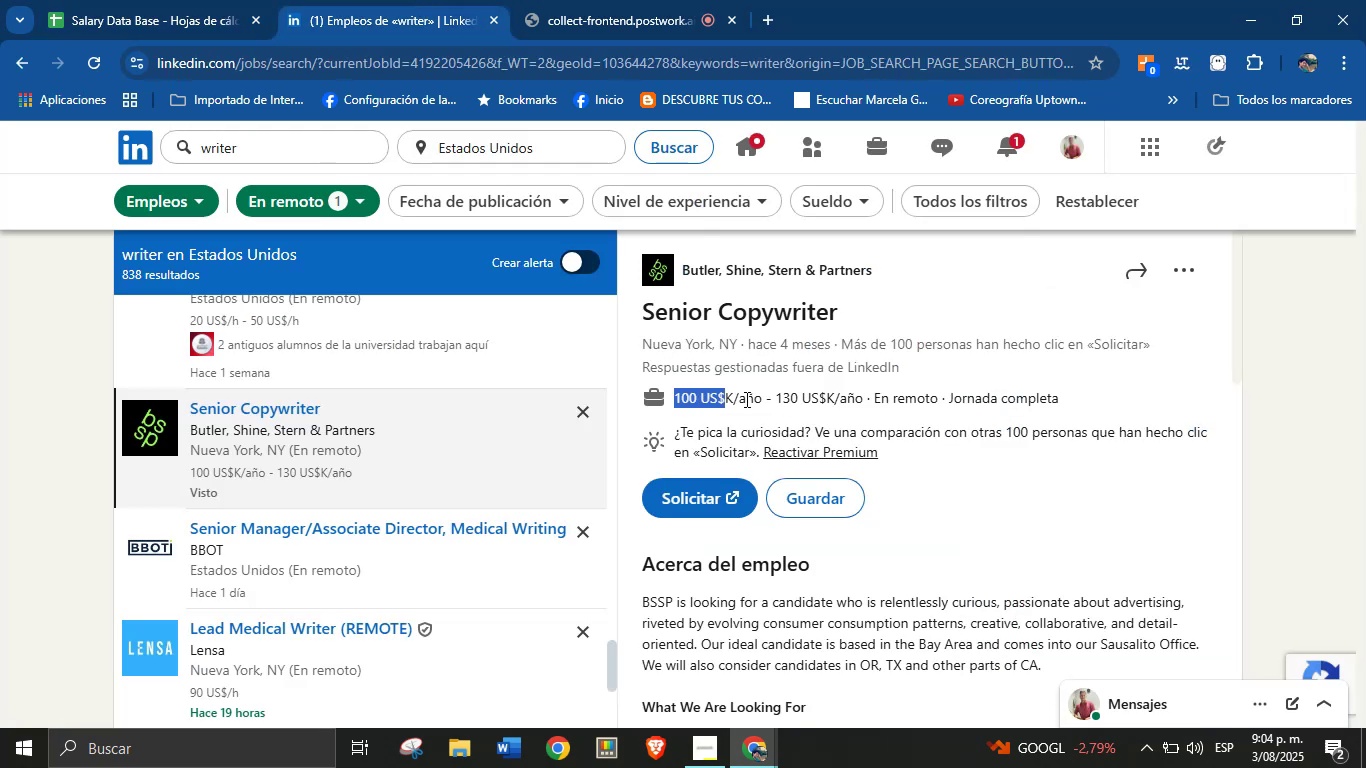 
key(Control+C)
 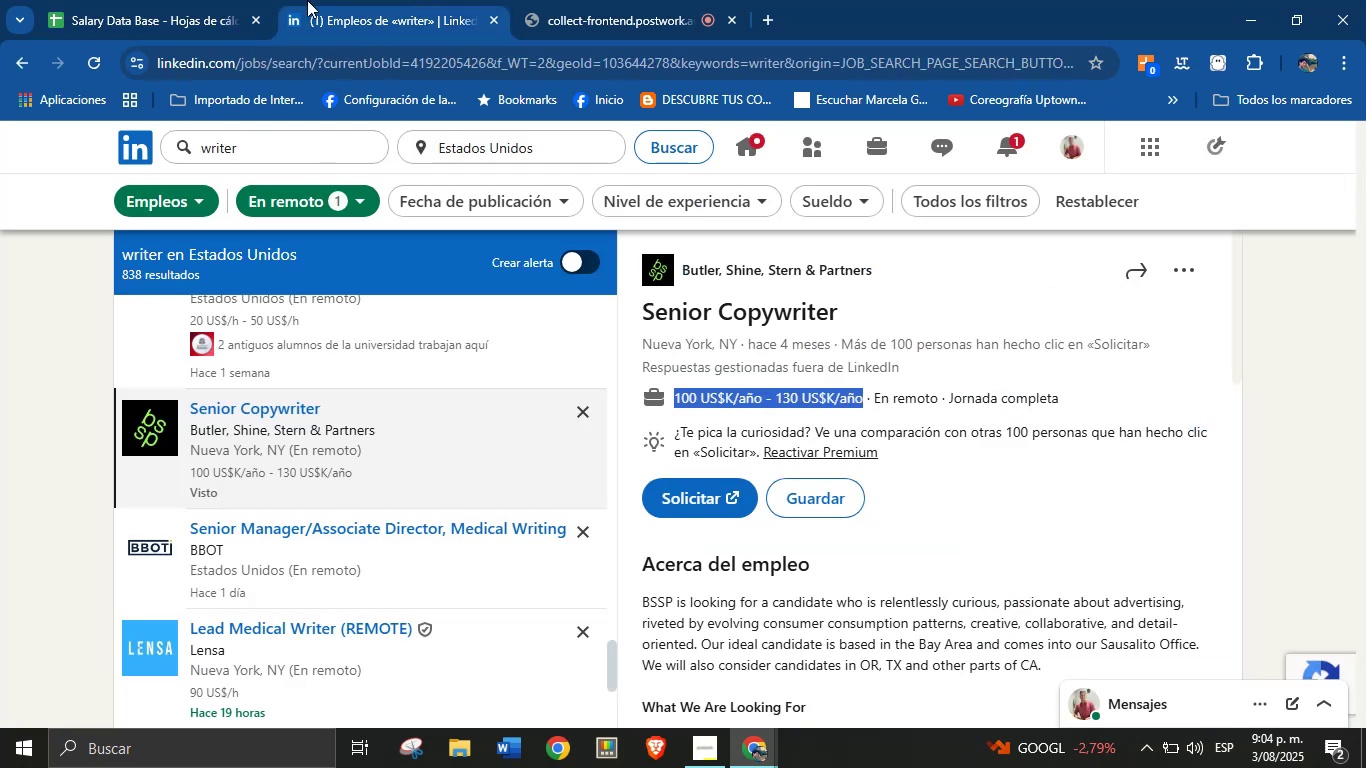 
left_click([233, 0])
 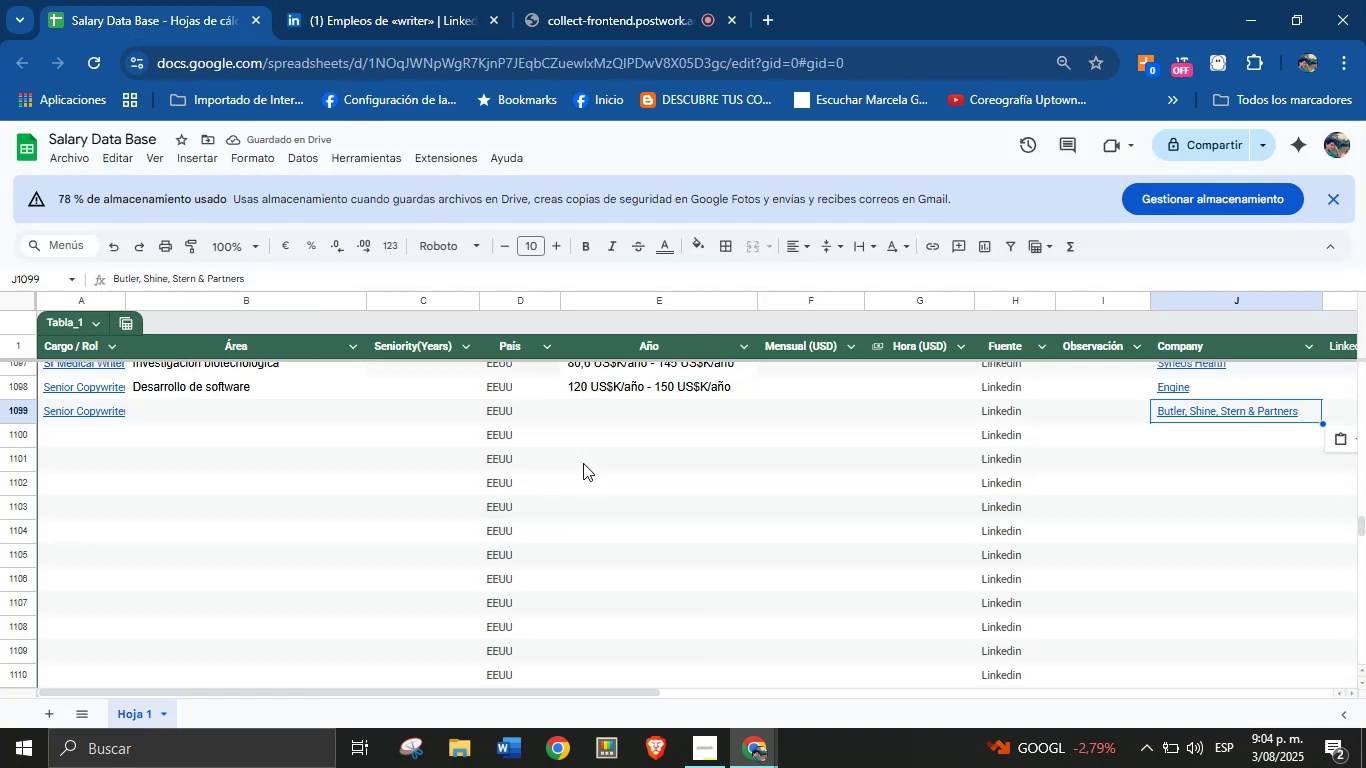 
left_click([632, 415])
 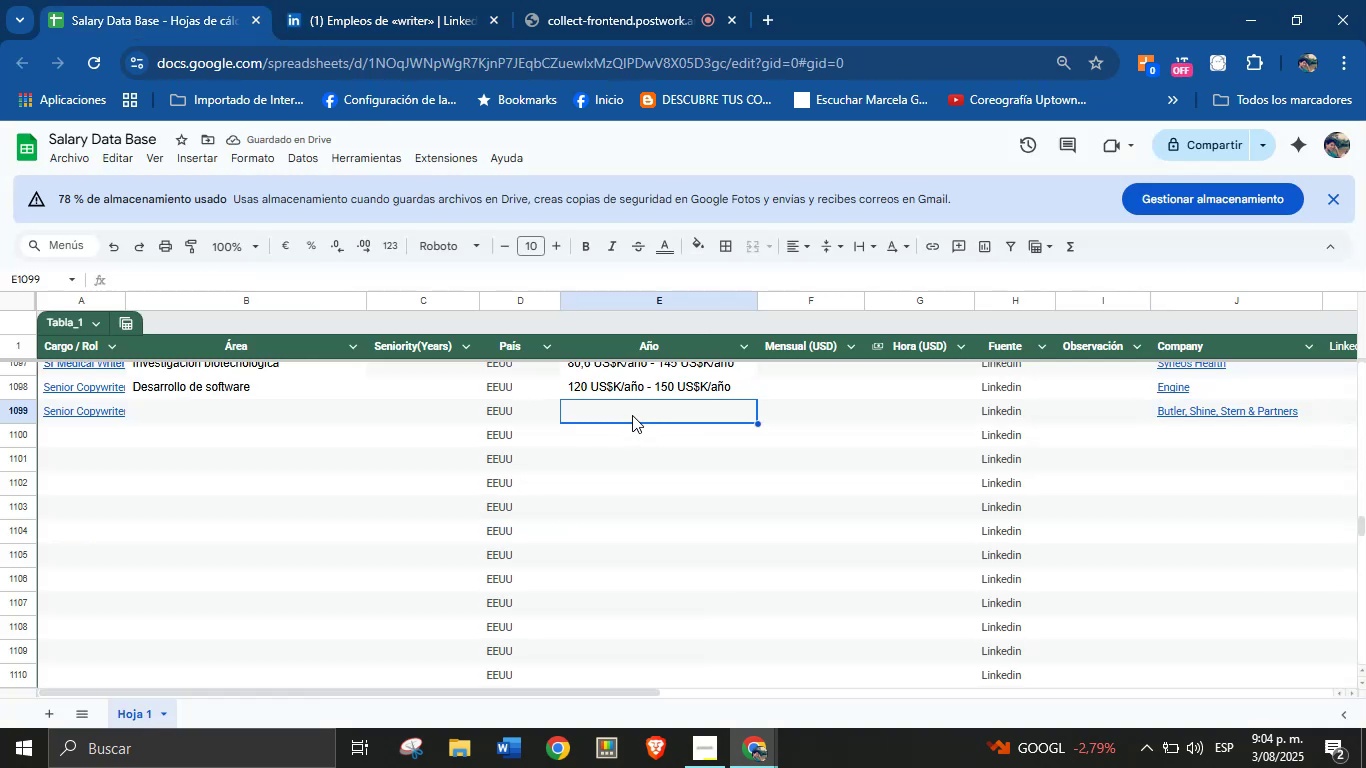 
key(Control+V)
 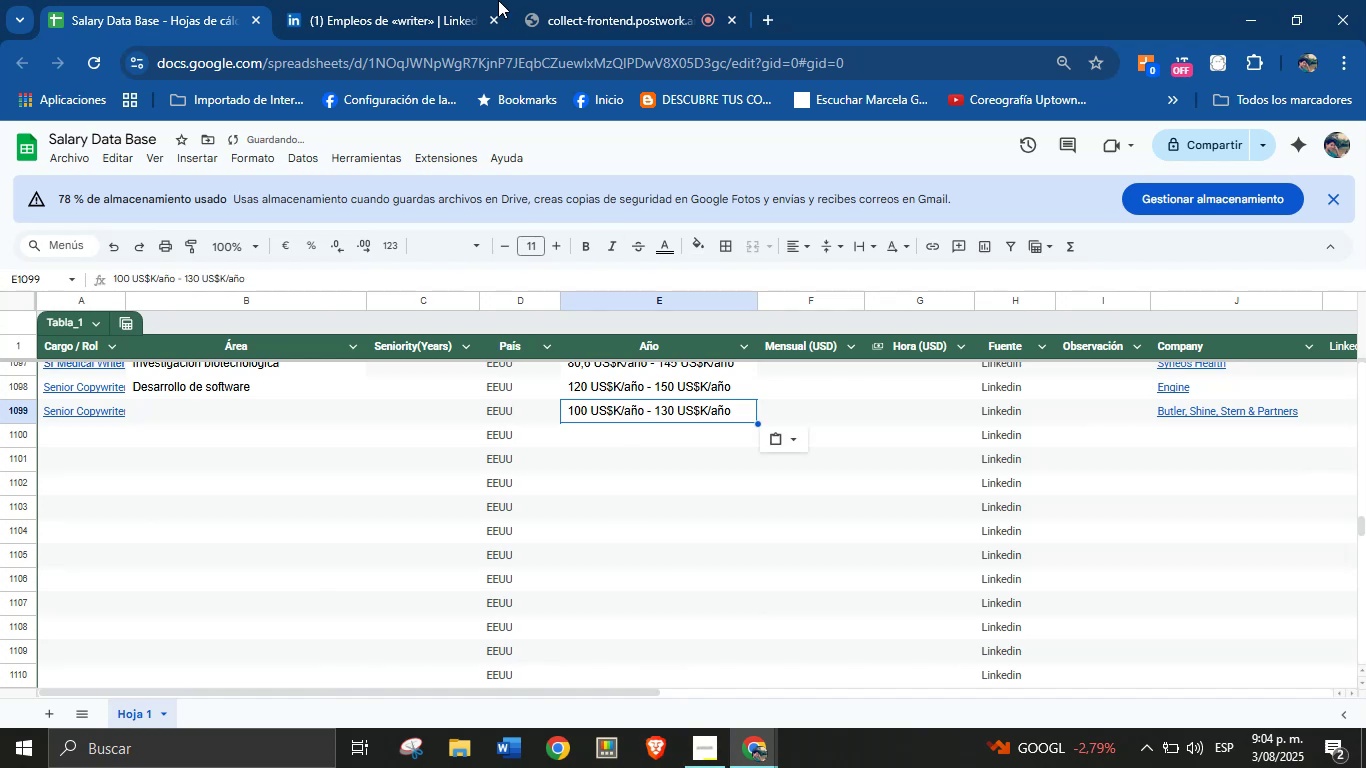 
left_click([422, 0])
 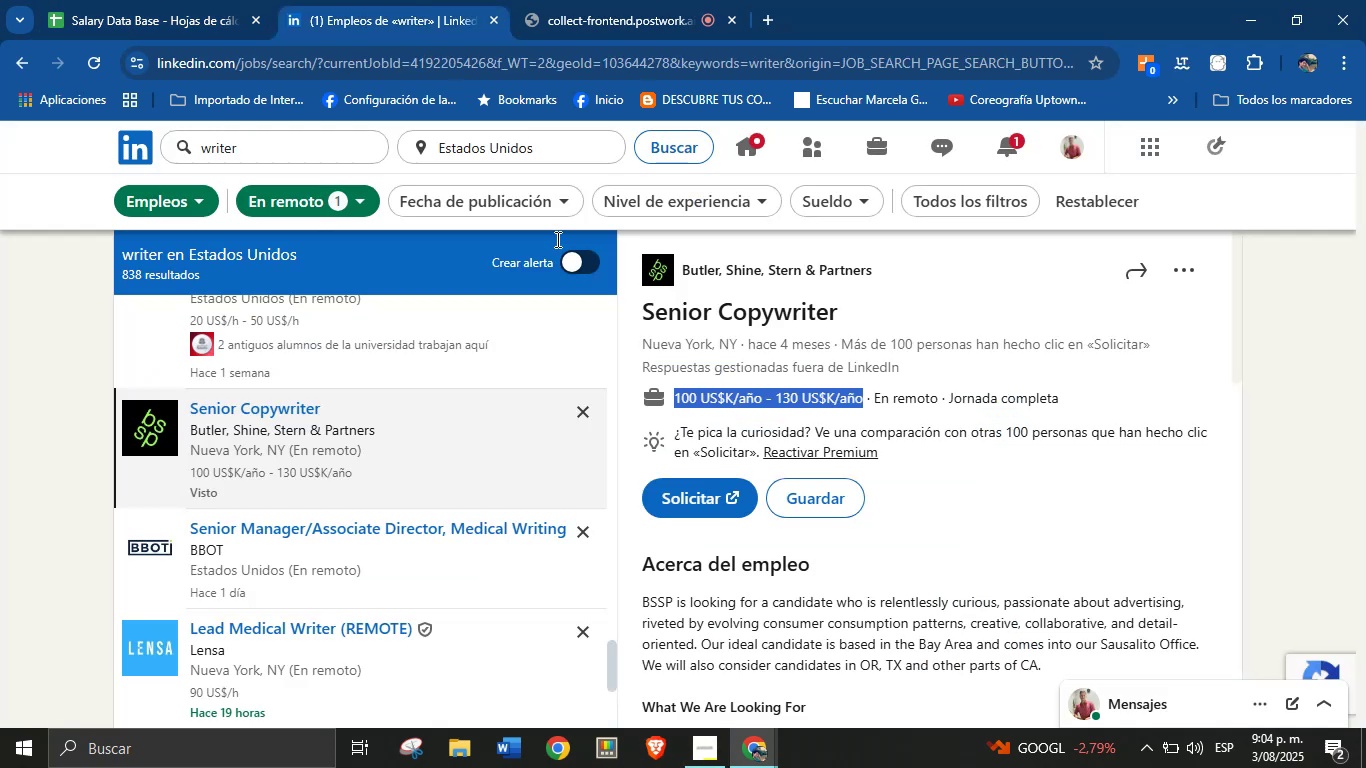 
scroll: coordinate [730, 516], scroll_direction: down, amount: 16.0
 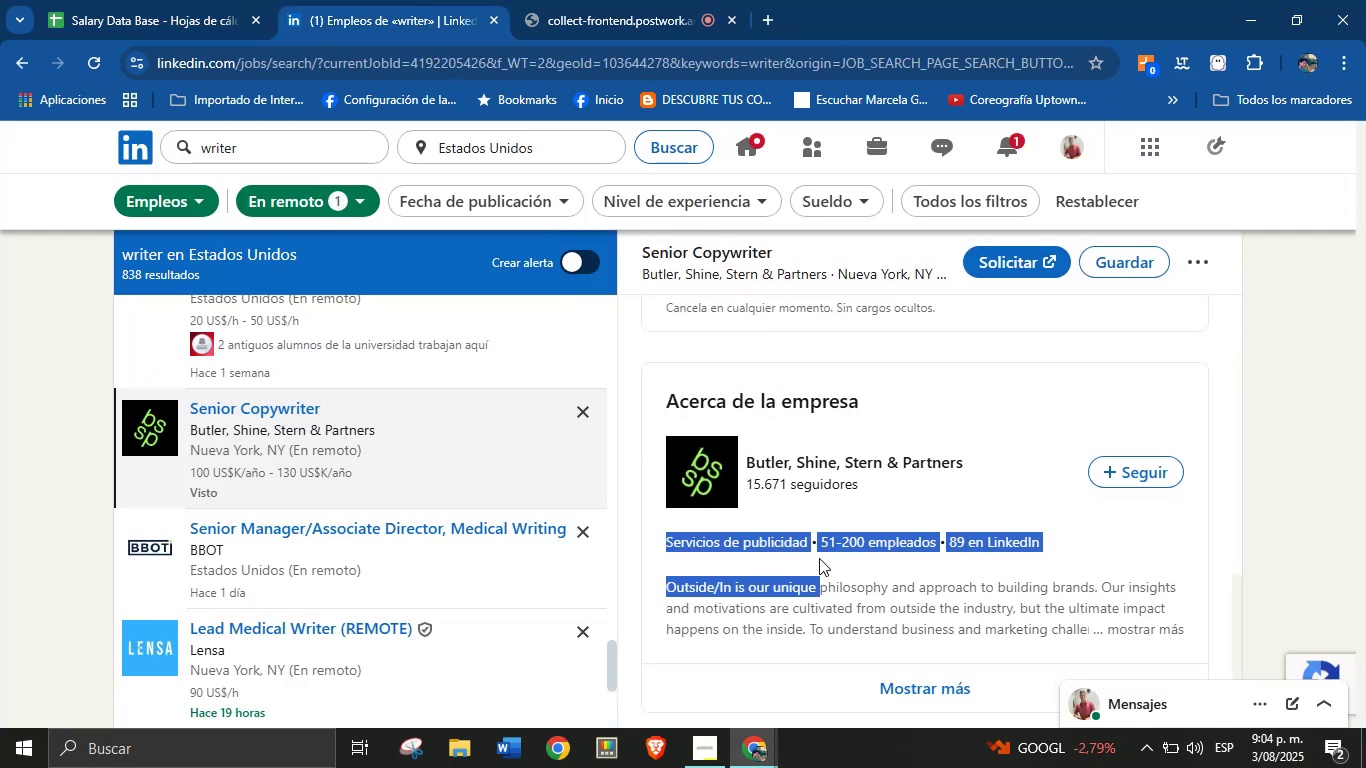 
key(Control+C)
 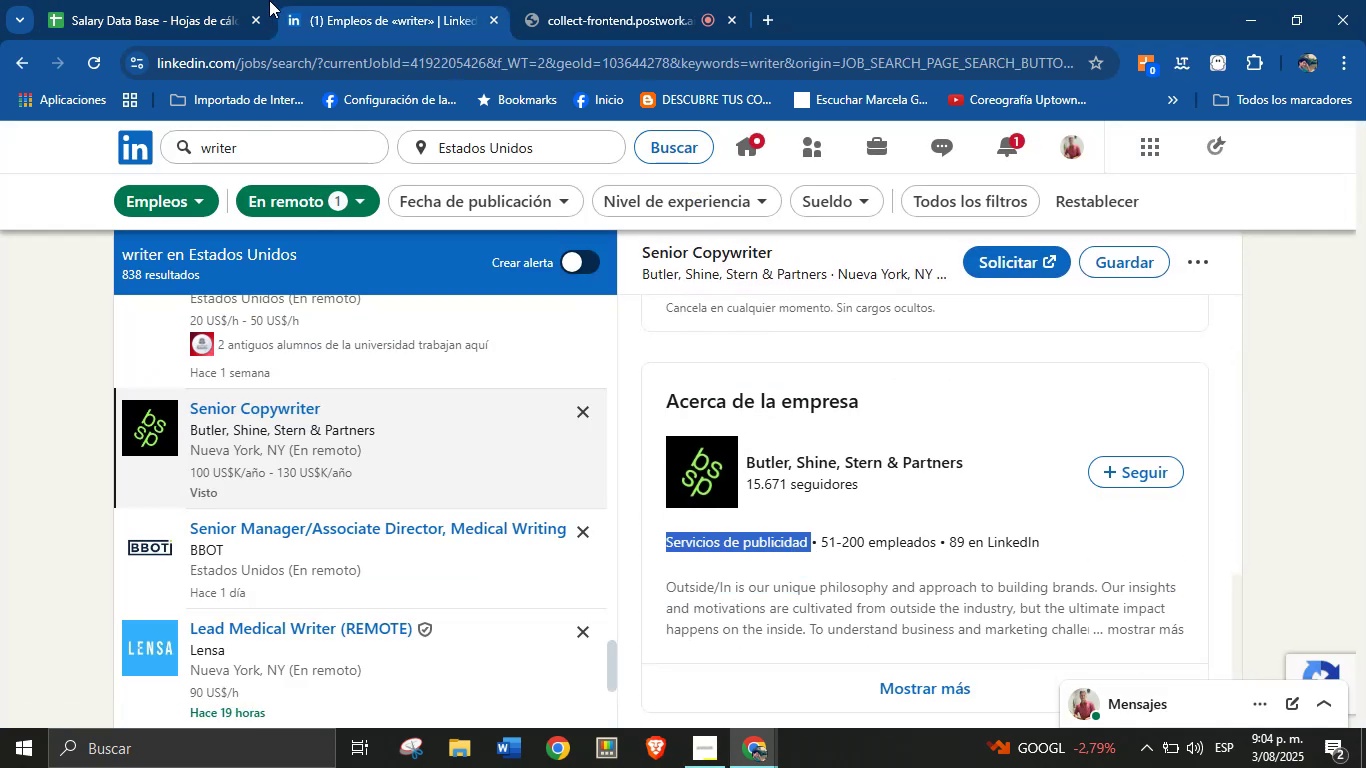 
left_click([264, 0])
 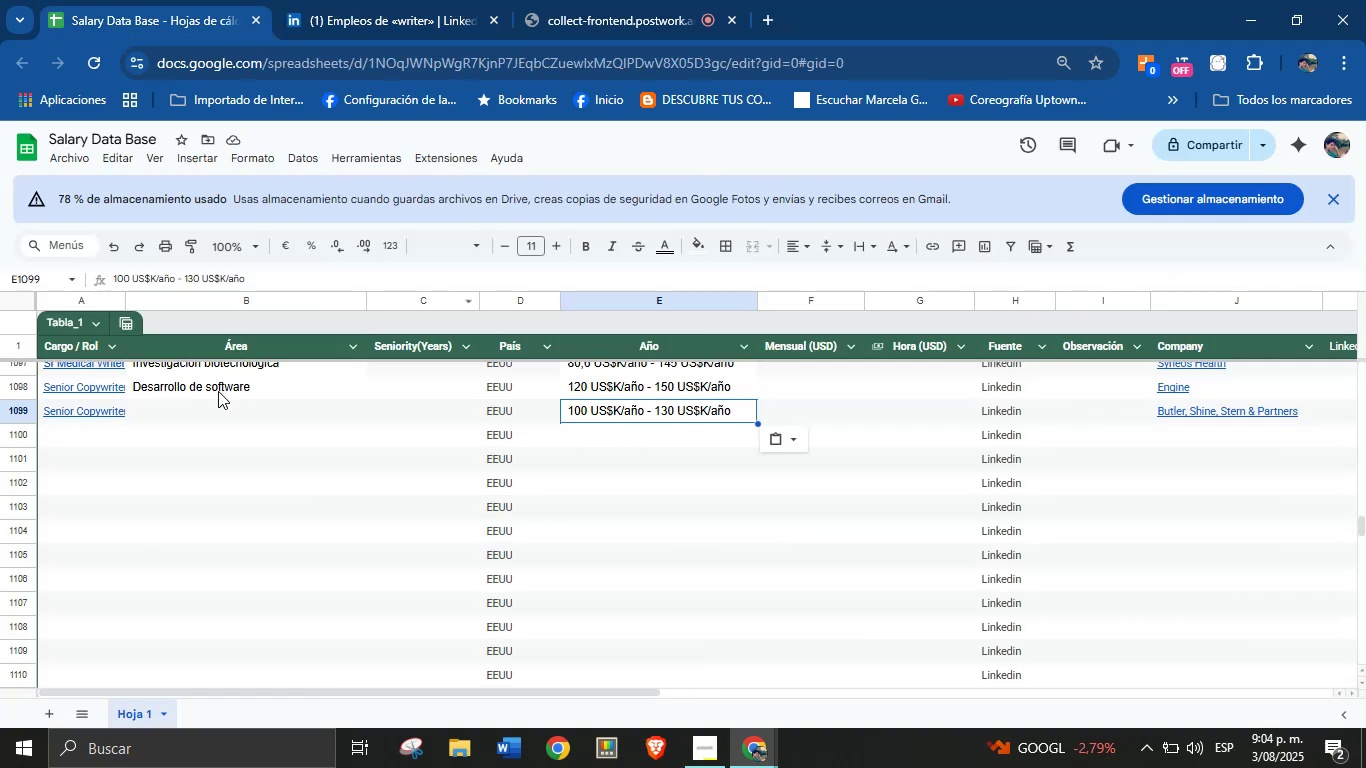 
left_click([204, 402])
 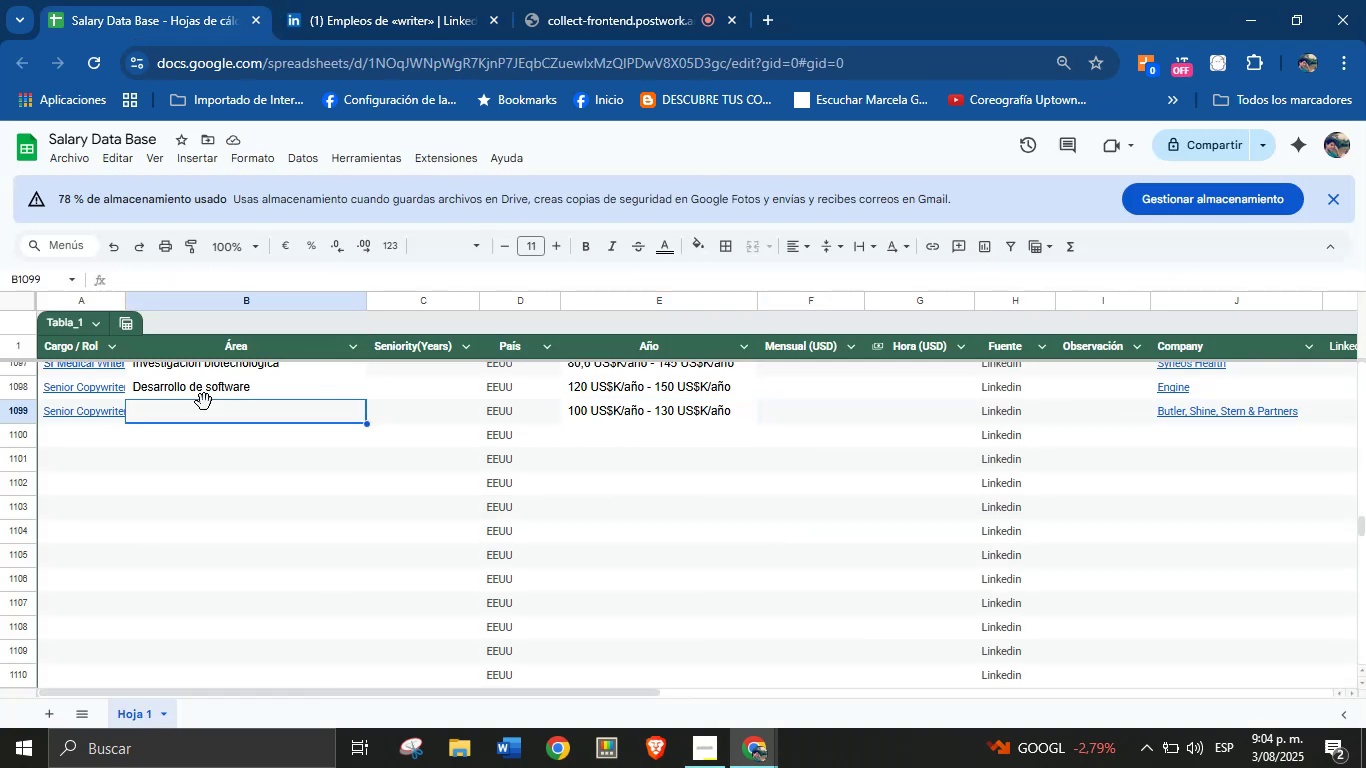 
key(Control+V)
 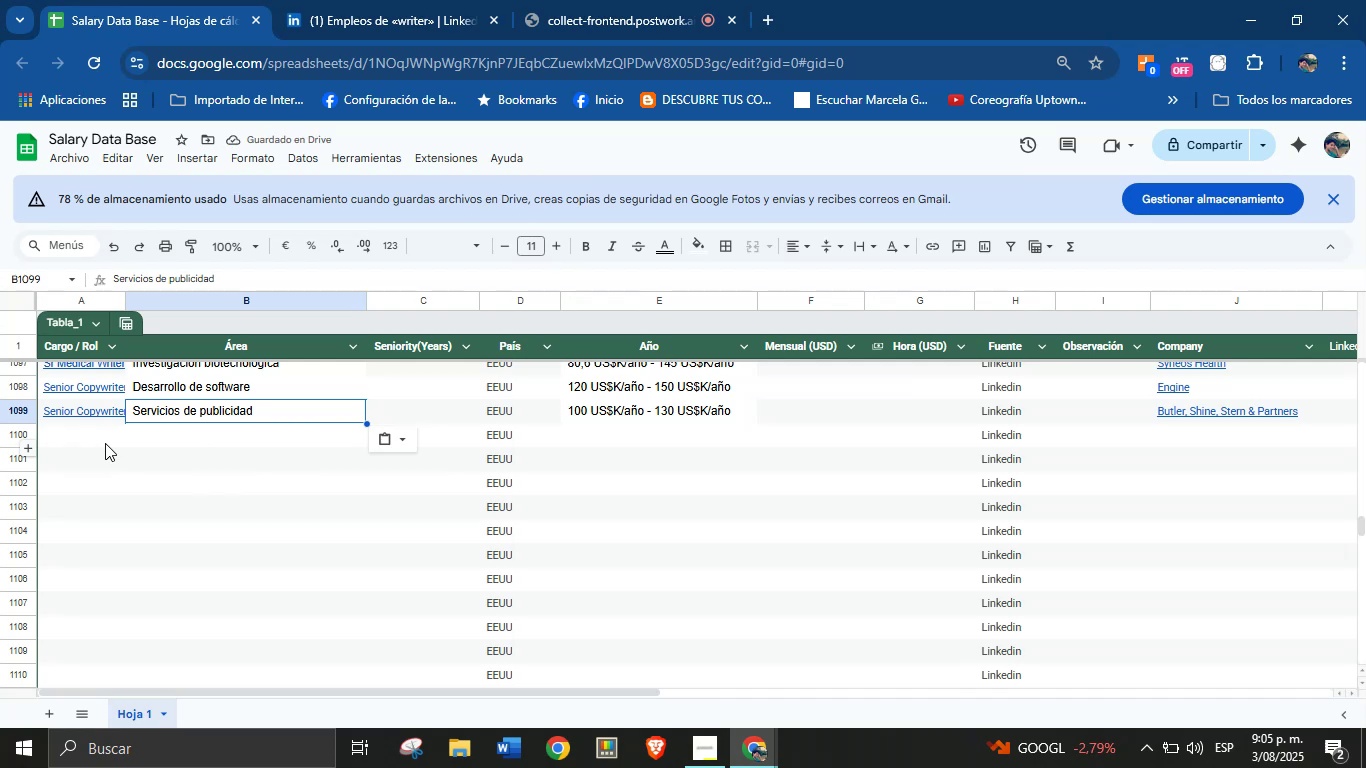 
wait(9.89)
 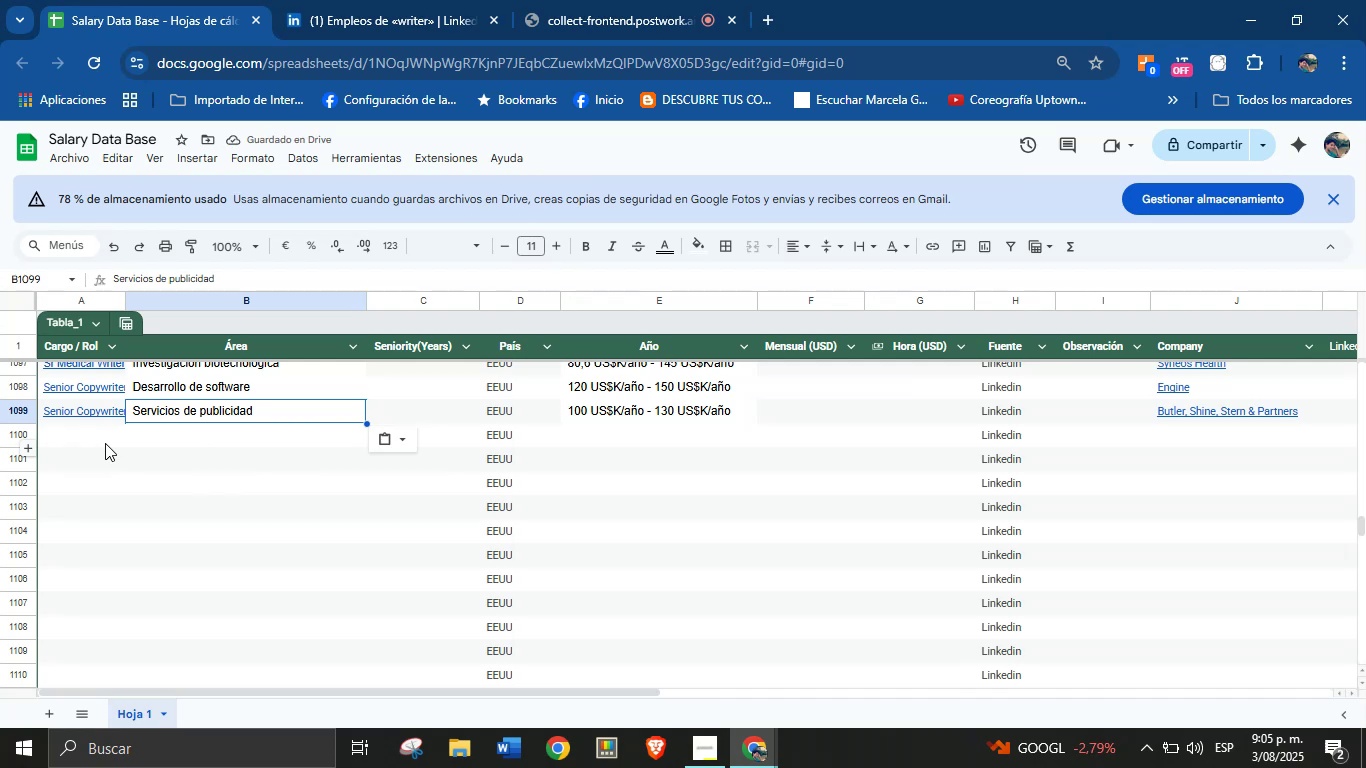 
left_click([444, 0])
 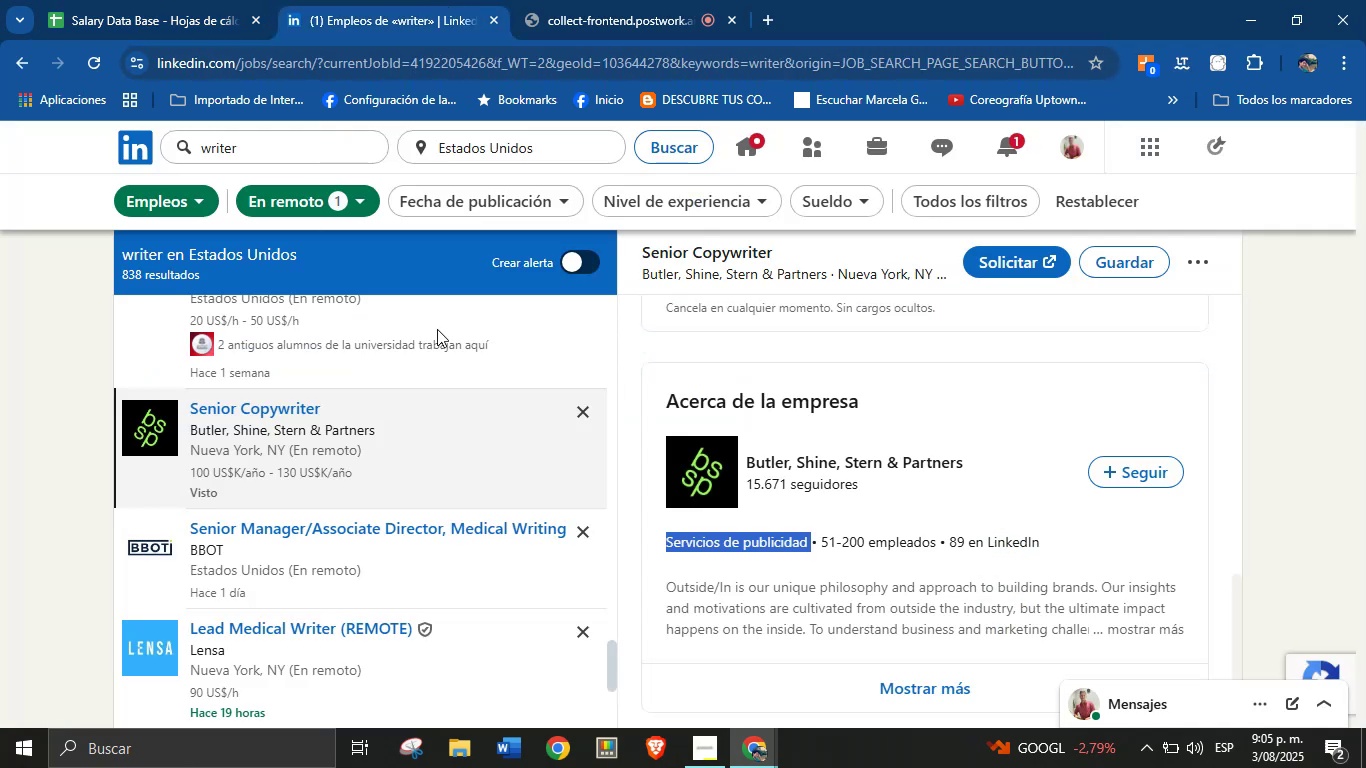 
scroll: coordinate [374, 479], scroll_direction: down, amount: 1.0
 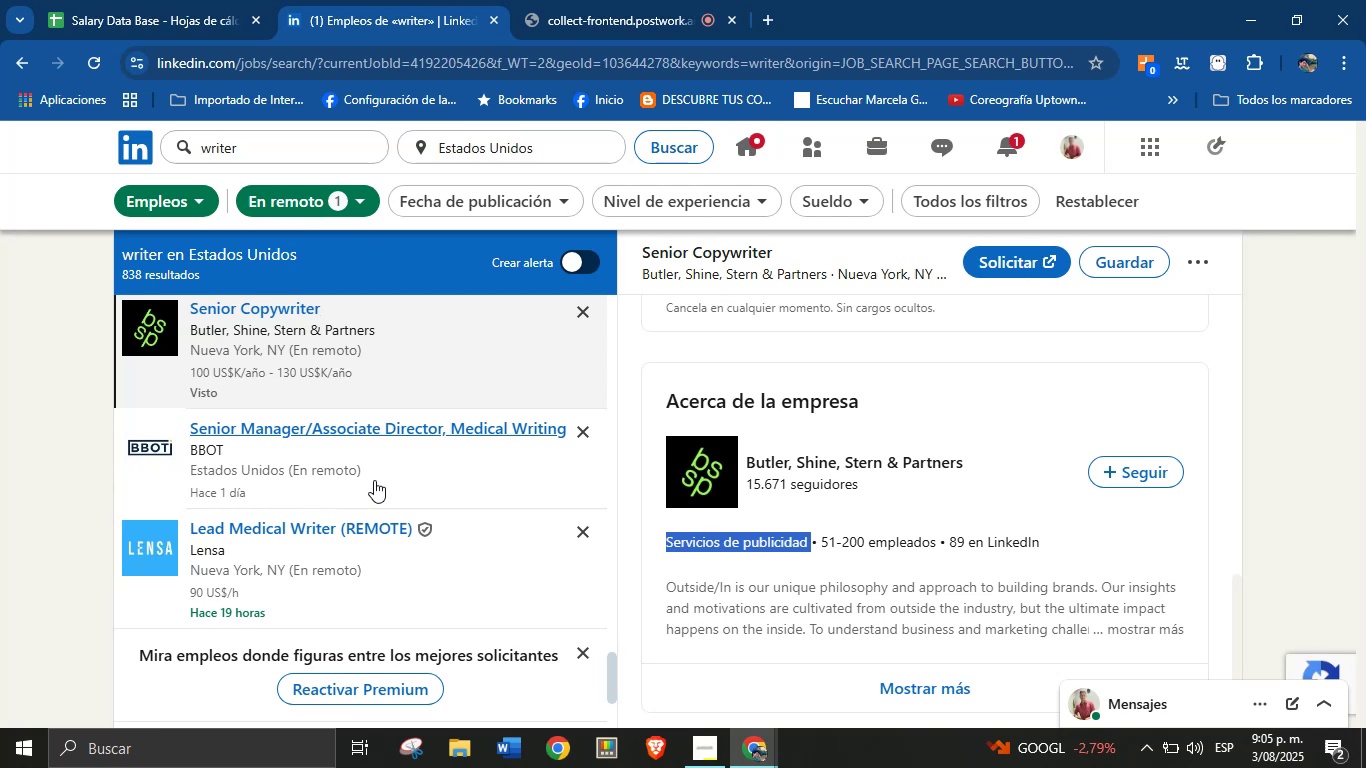 
wait(7.74)
 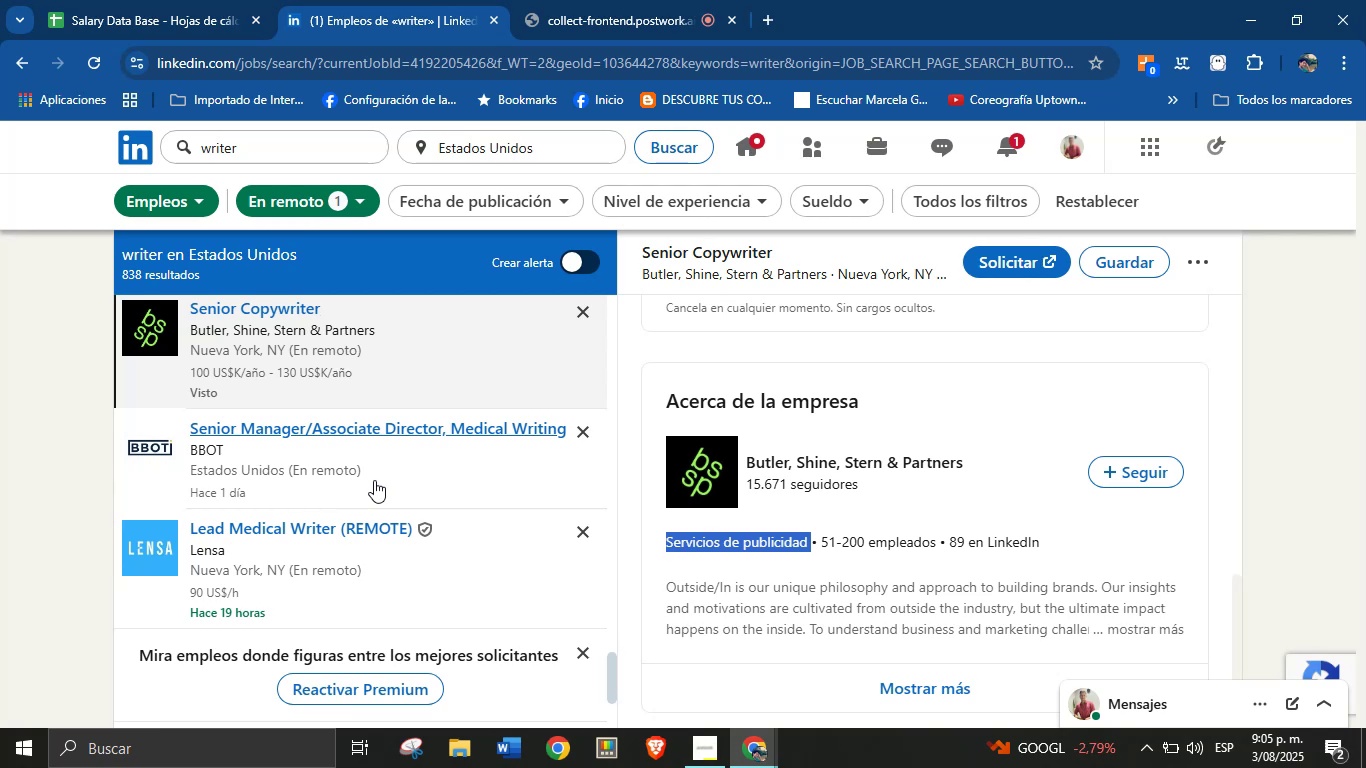 
left_click([560, 0])
 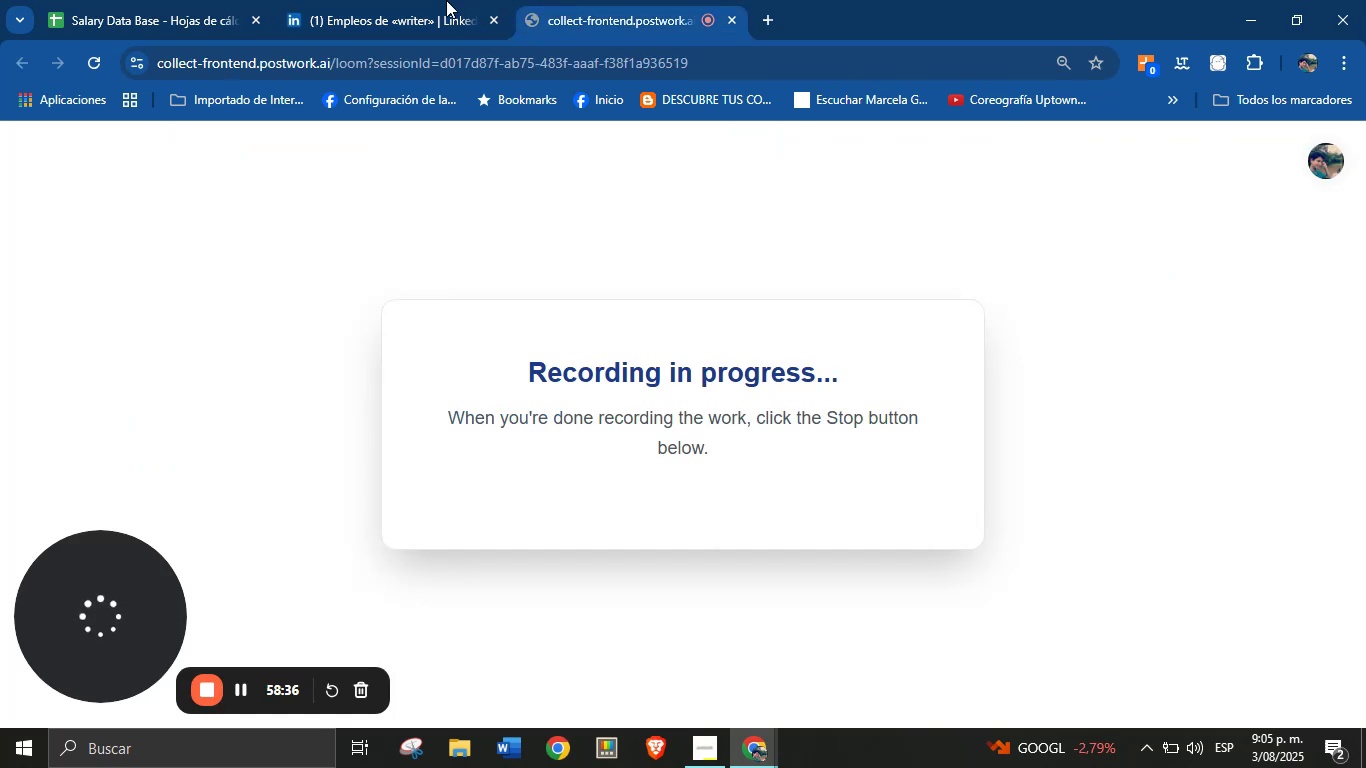 
left_click([415, 0])
 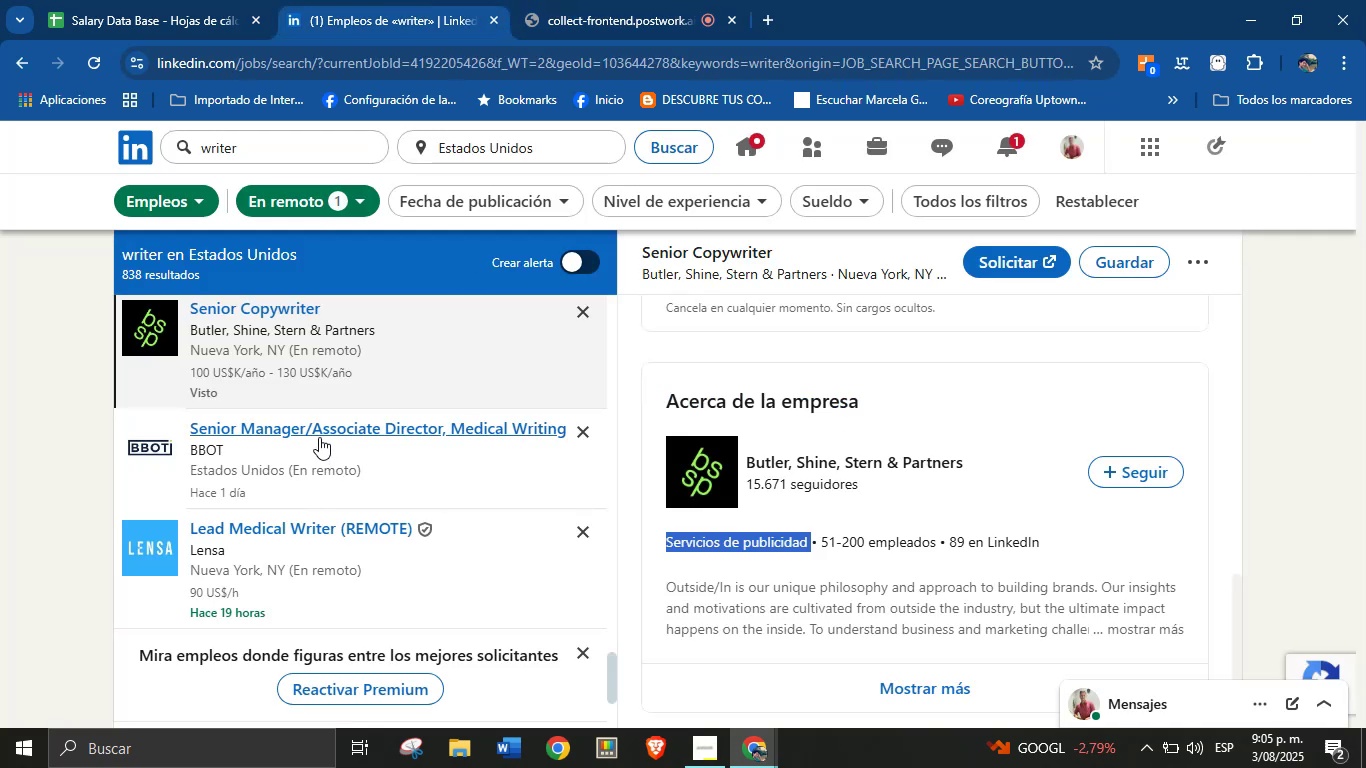 
scroll: coordinate [356, 545], scroll_direction: down, amount: 2.0
 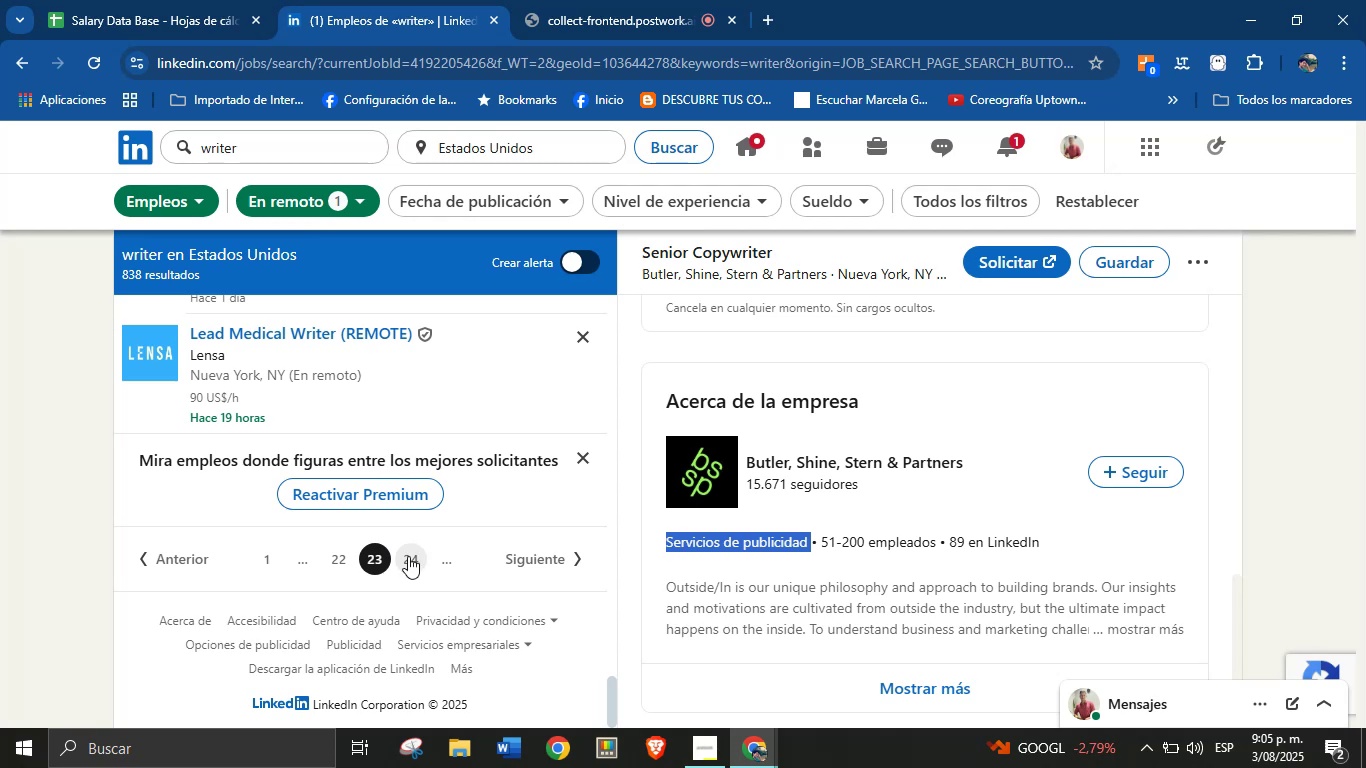 
left_click([409, 559])
 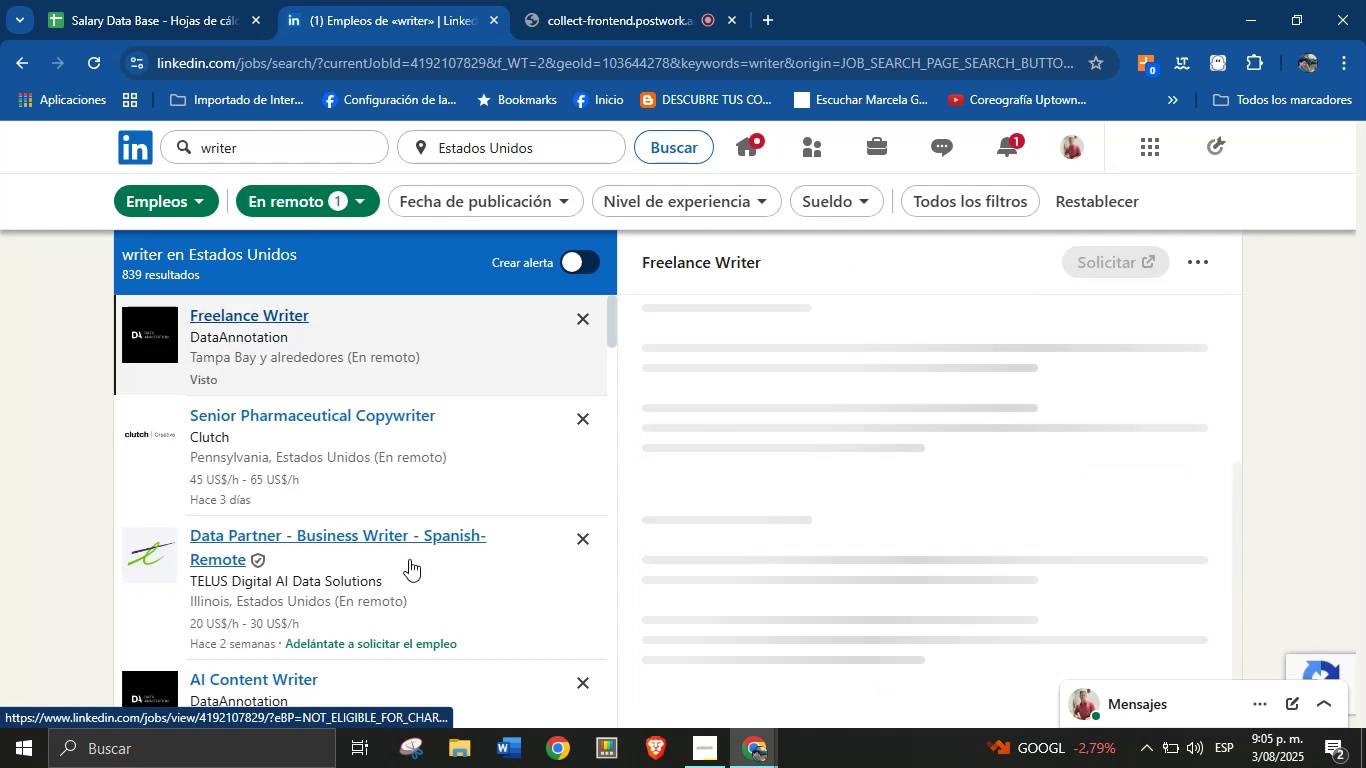 
scroll: coordinate [965, 374], scroll_direction: up, amount: 2.0
 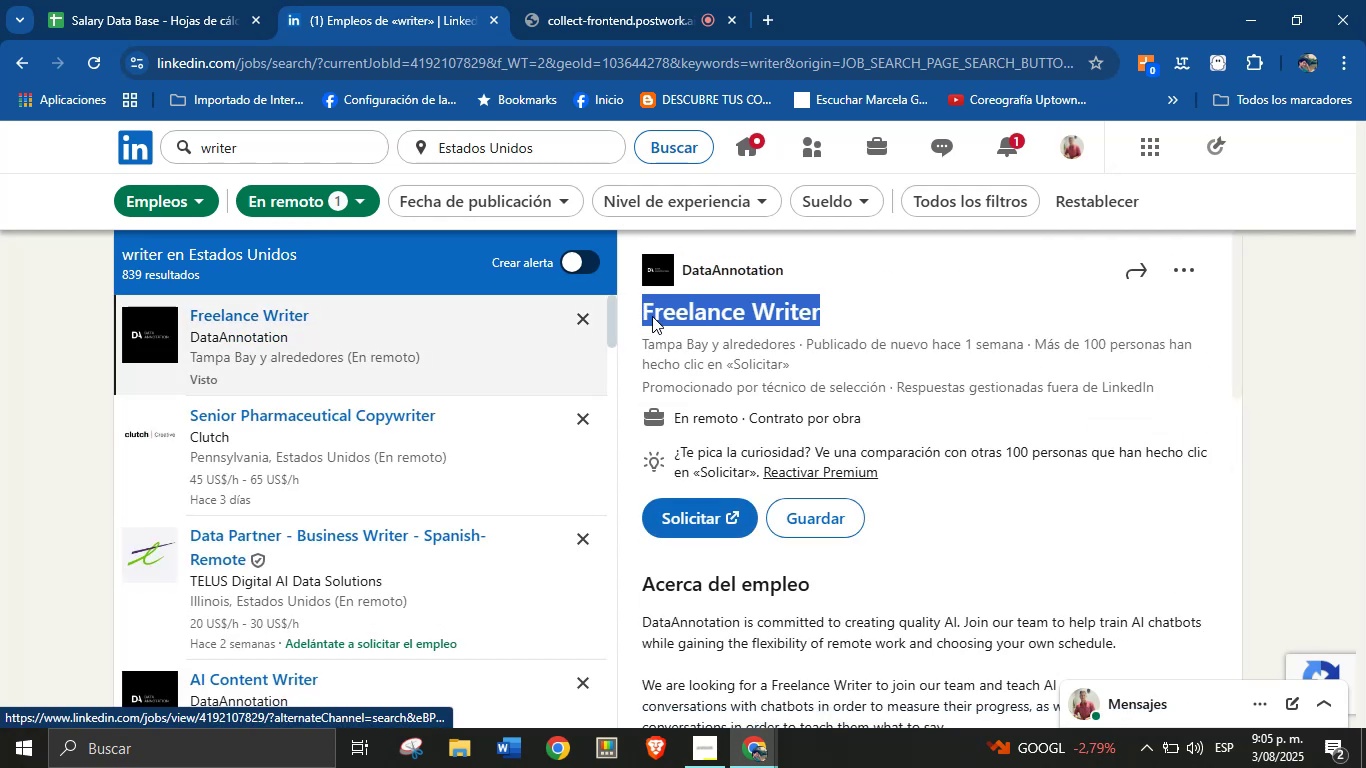 
left_click([902, 299])
 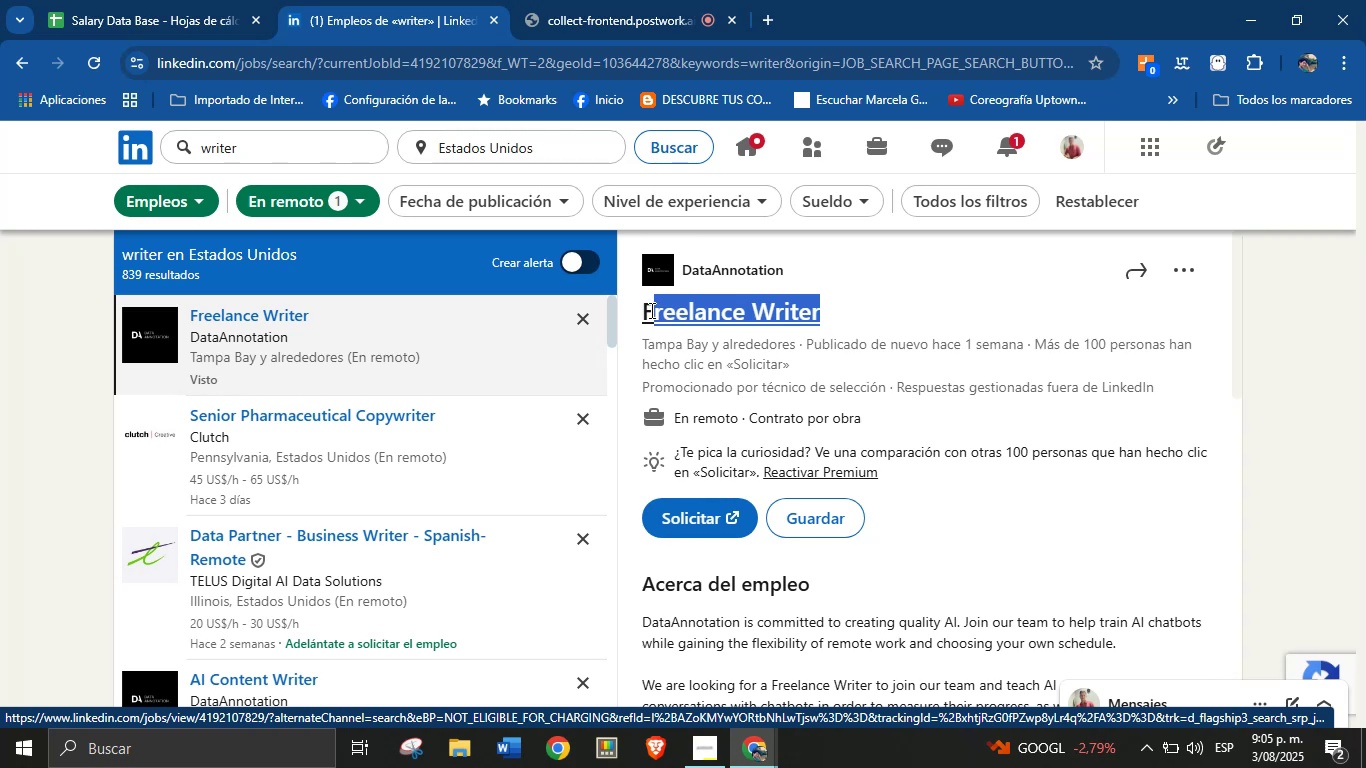 
key(Control+C)
 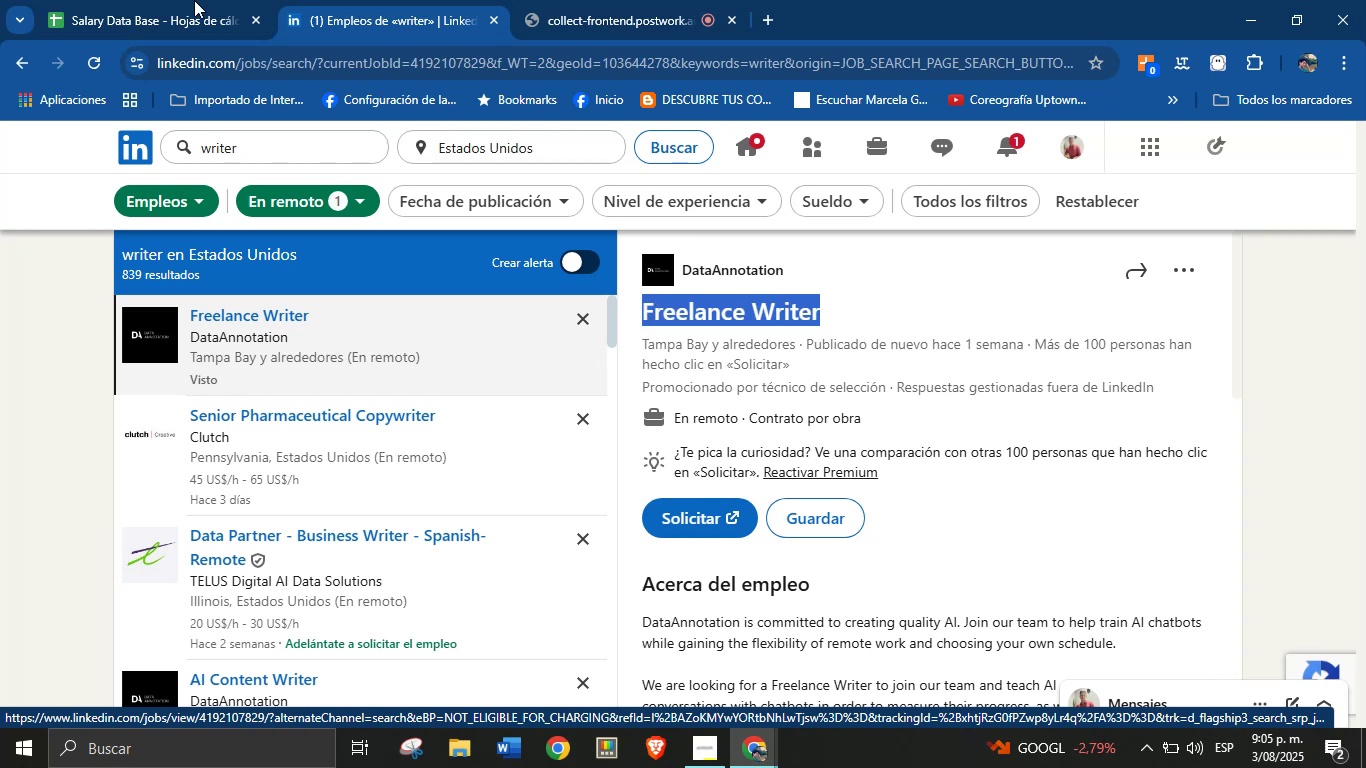 
left_click([170, 0])
 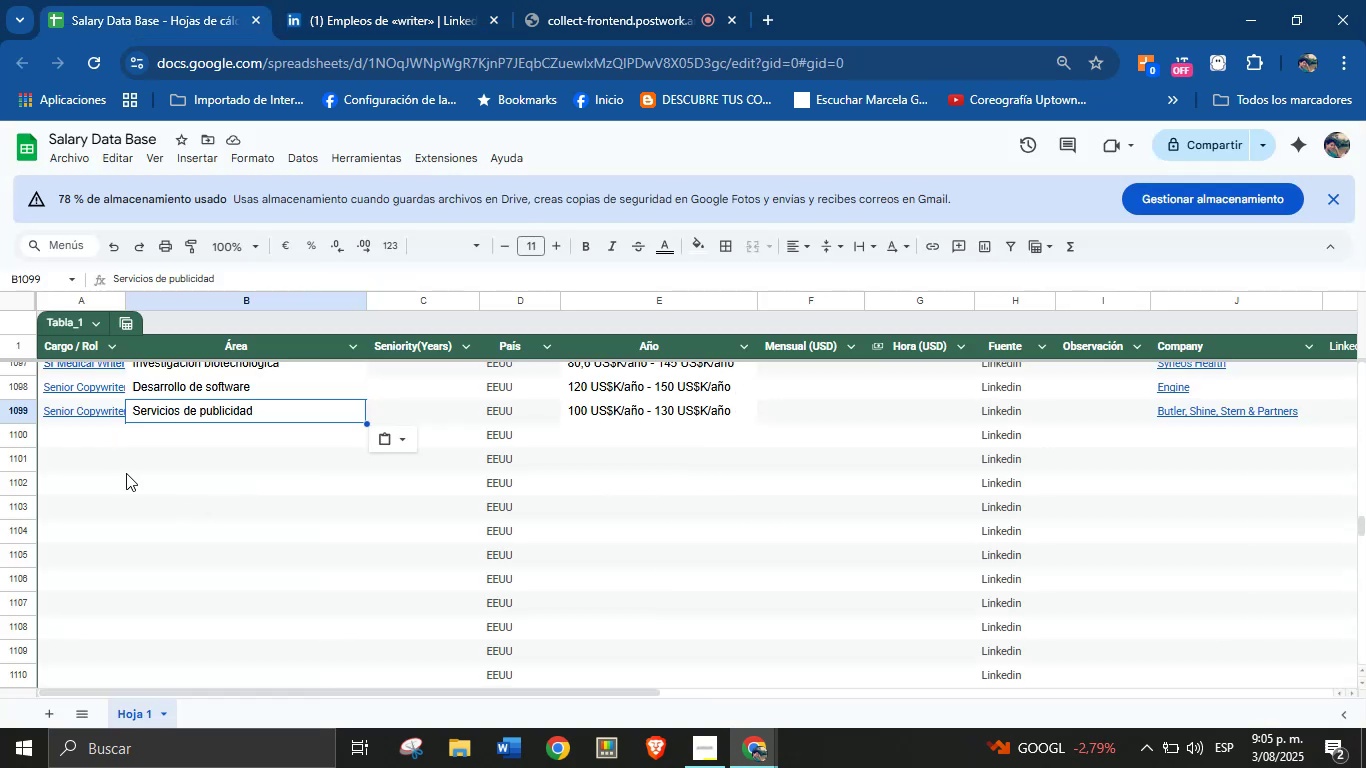 
left_click([89, 442])
 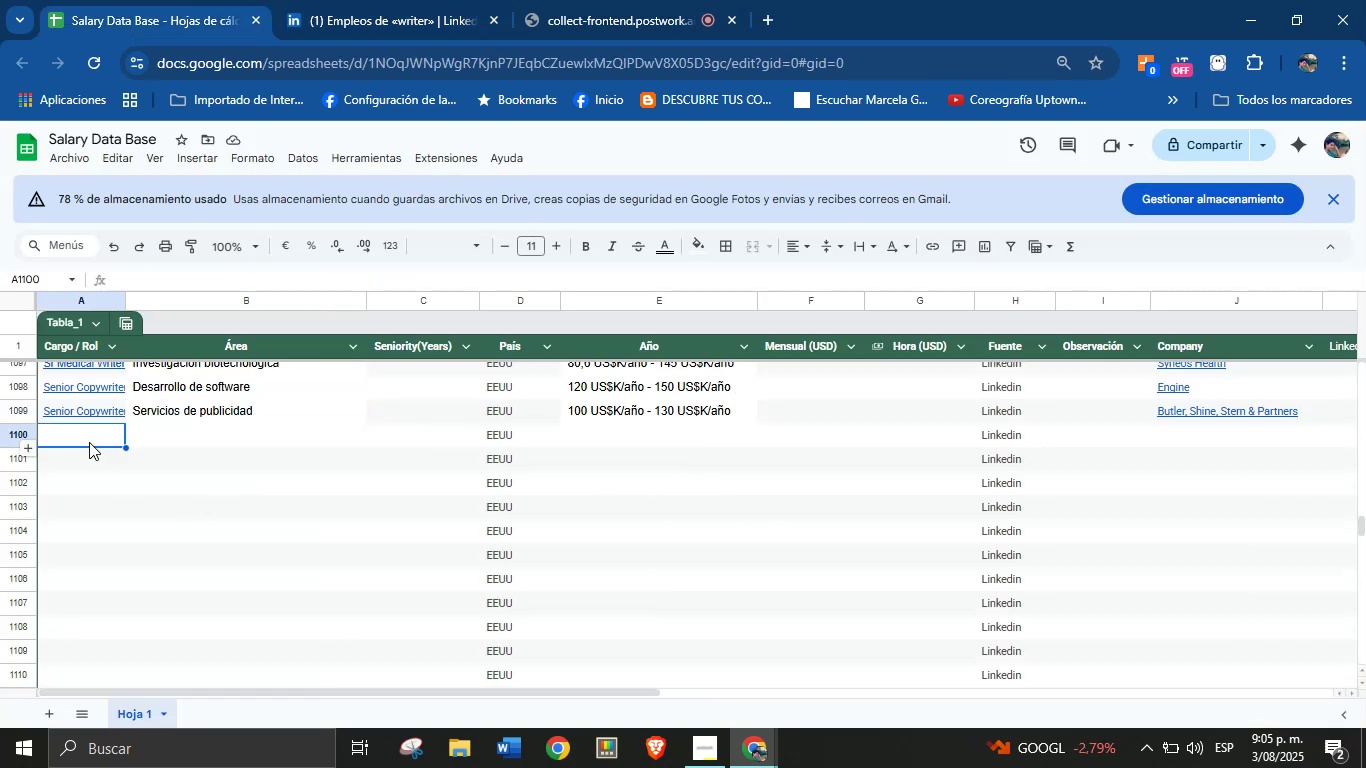 
key(Control+V)
 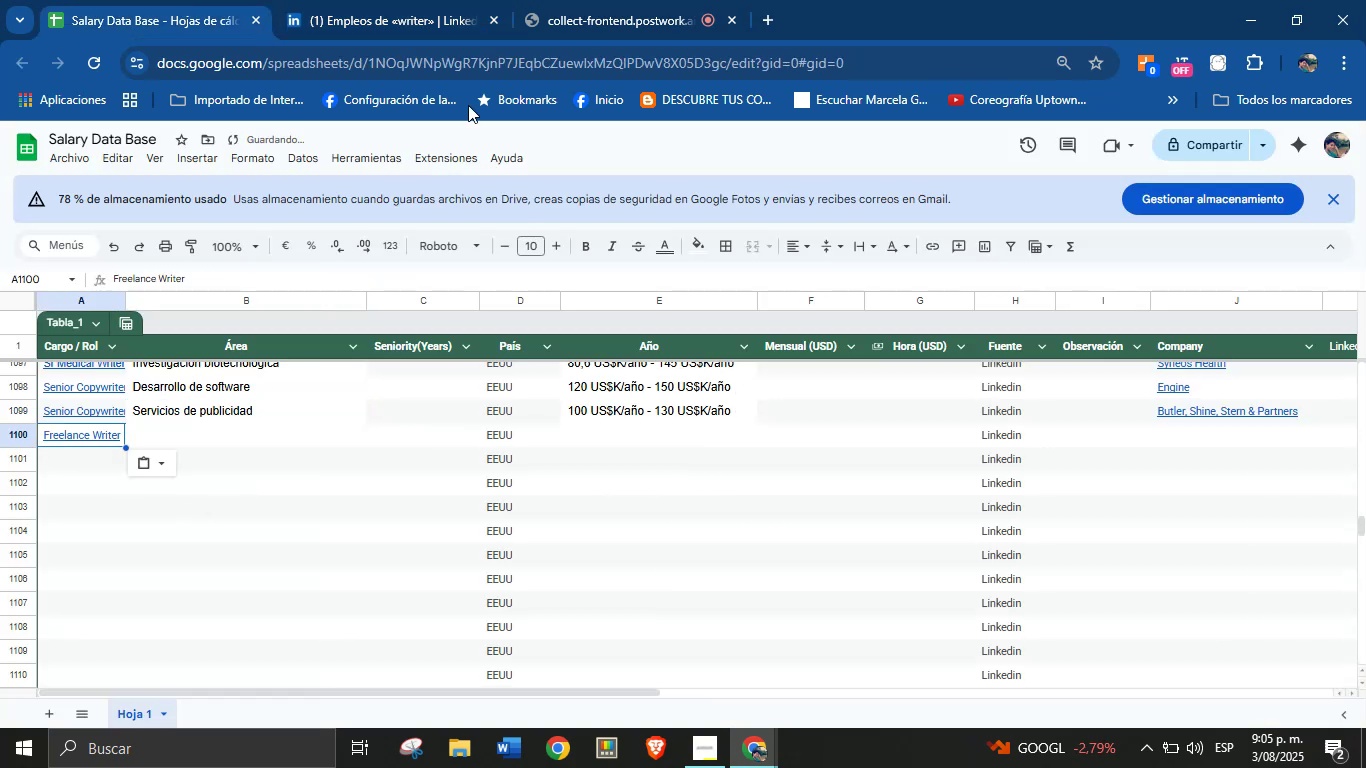 
left_click([420, 0])
 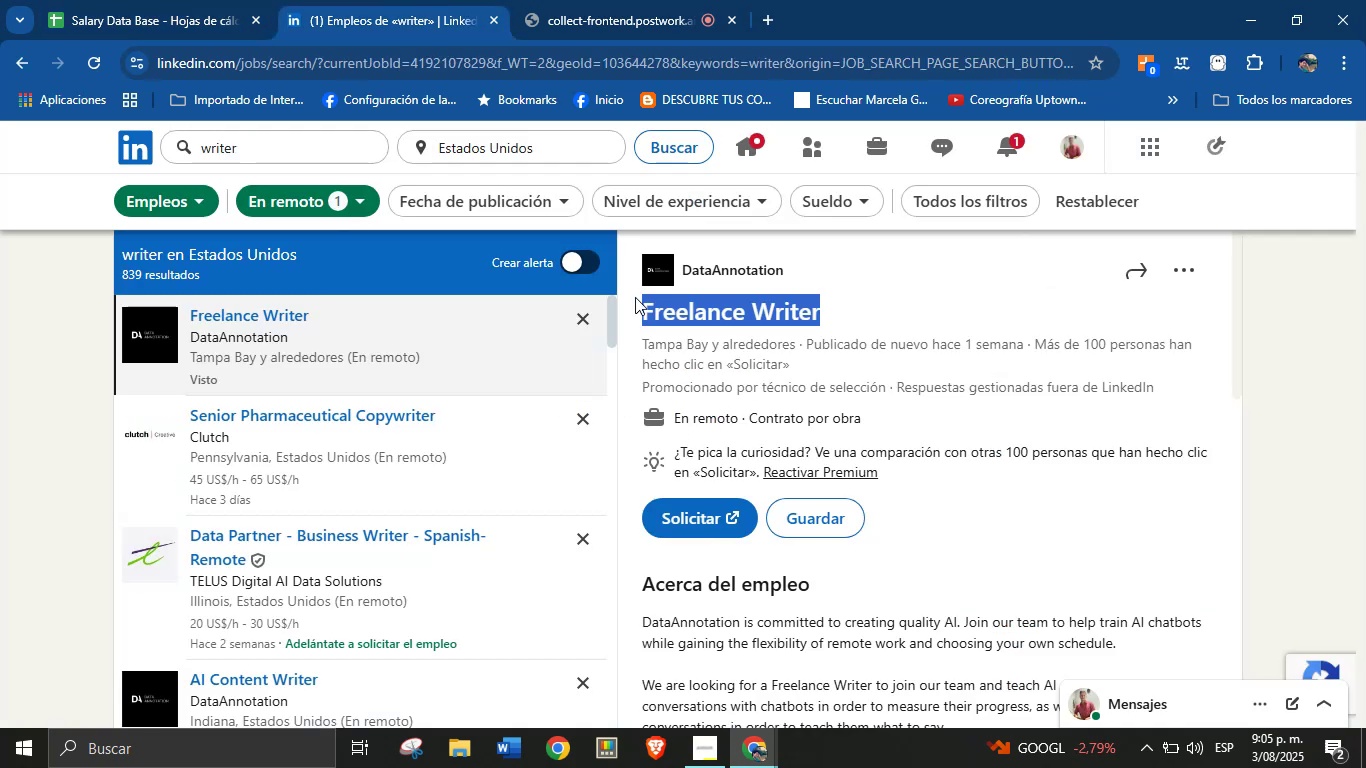 
left_click([234, 0])
 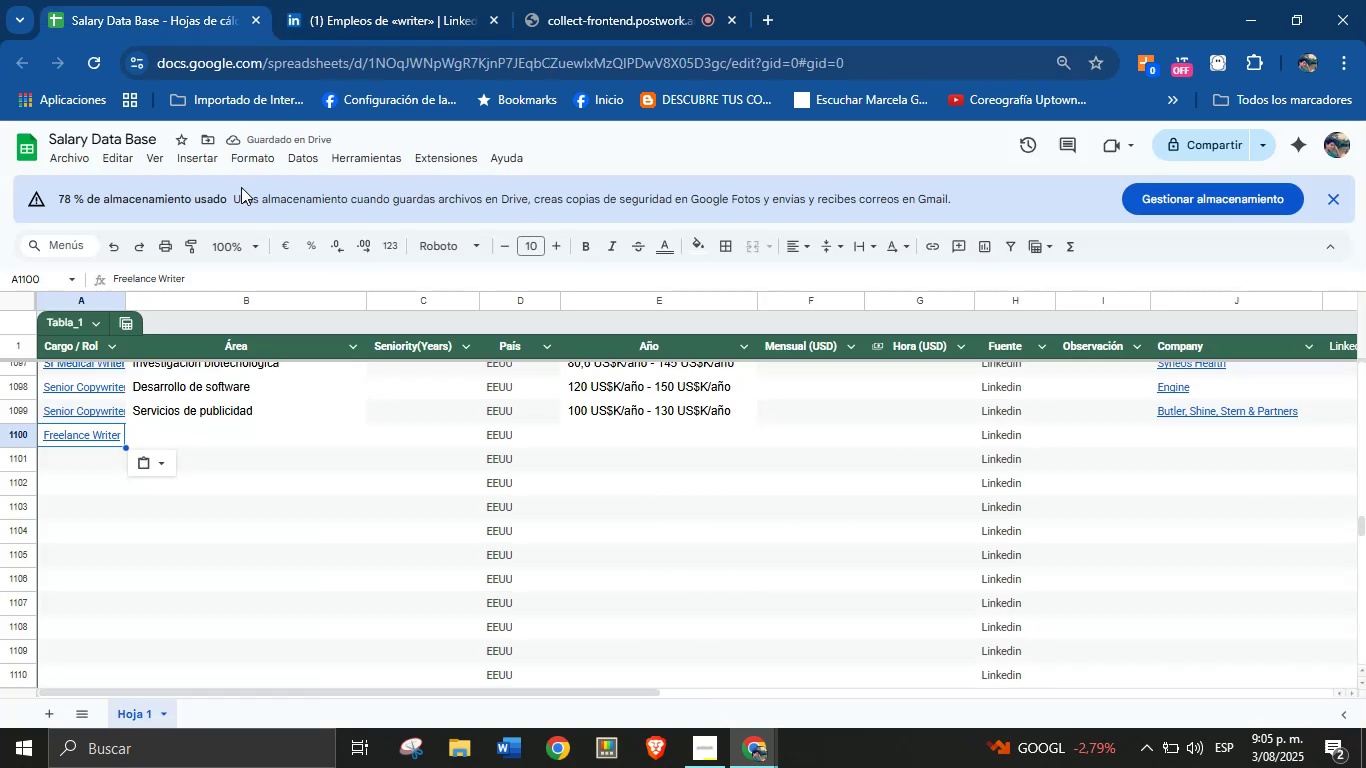 
key(Control+Z)
 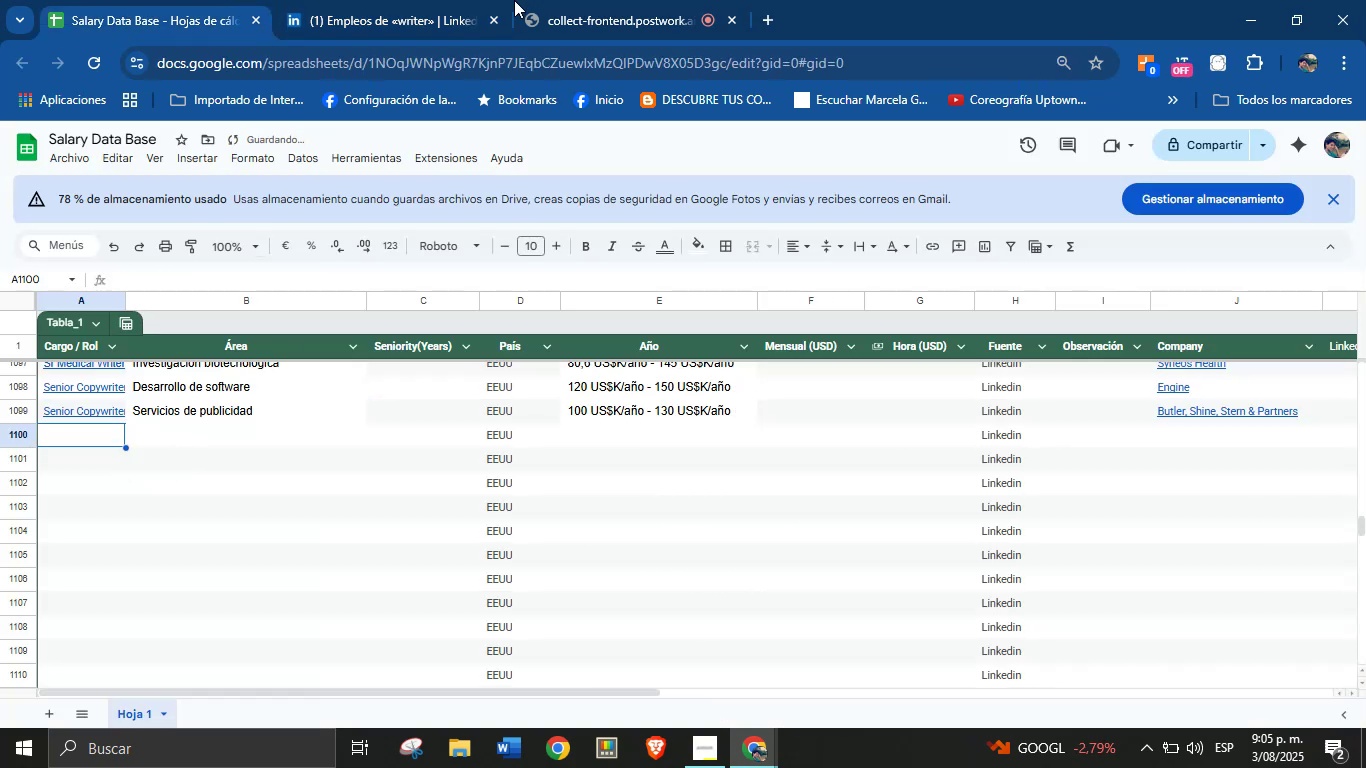 
left_click([535, 0])
 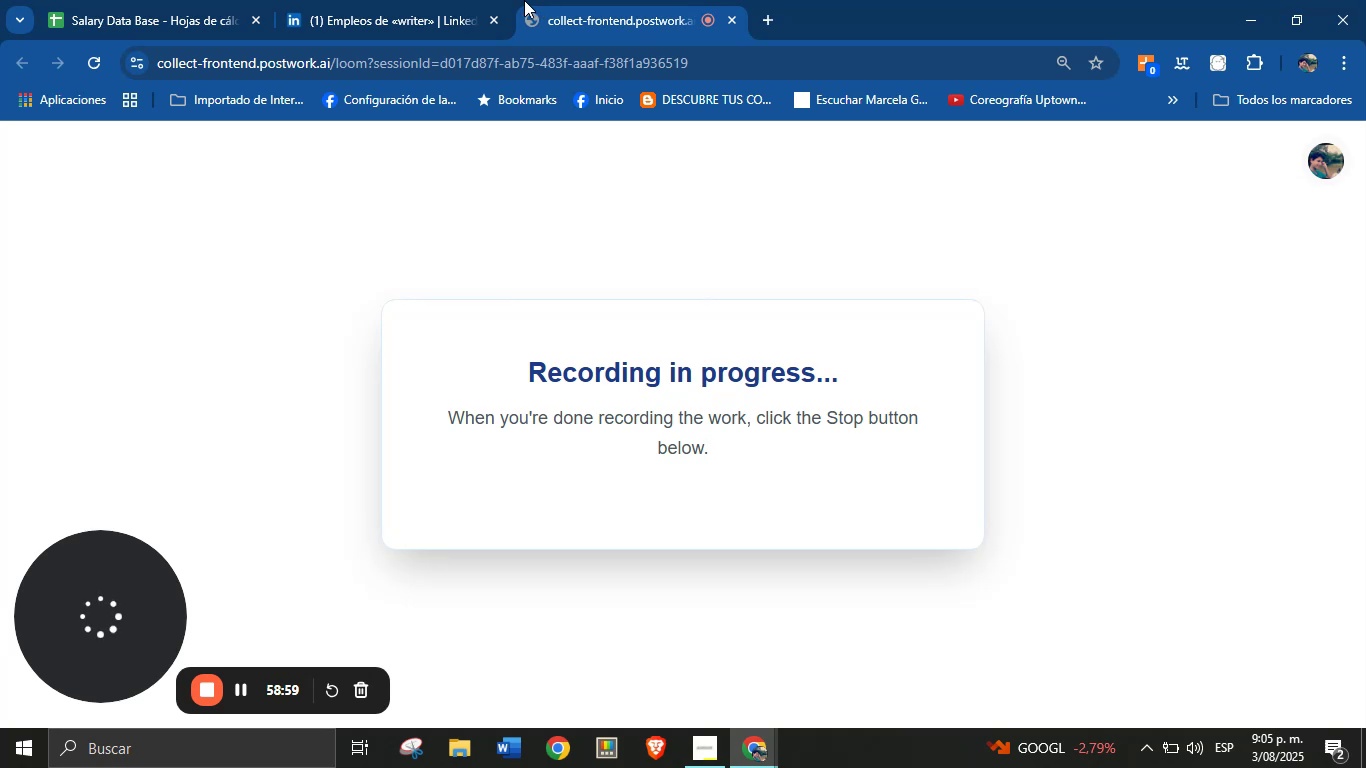 
left_click([443, 0])
 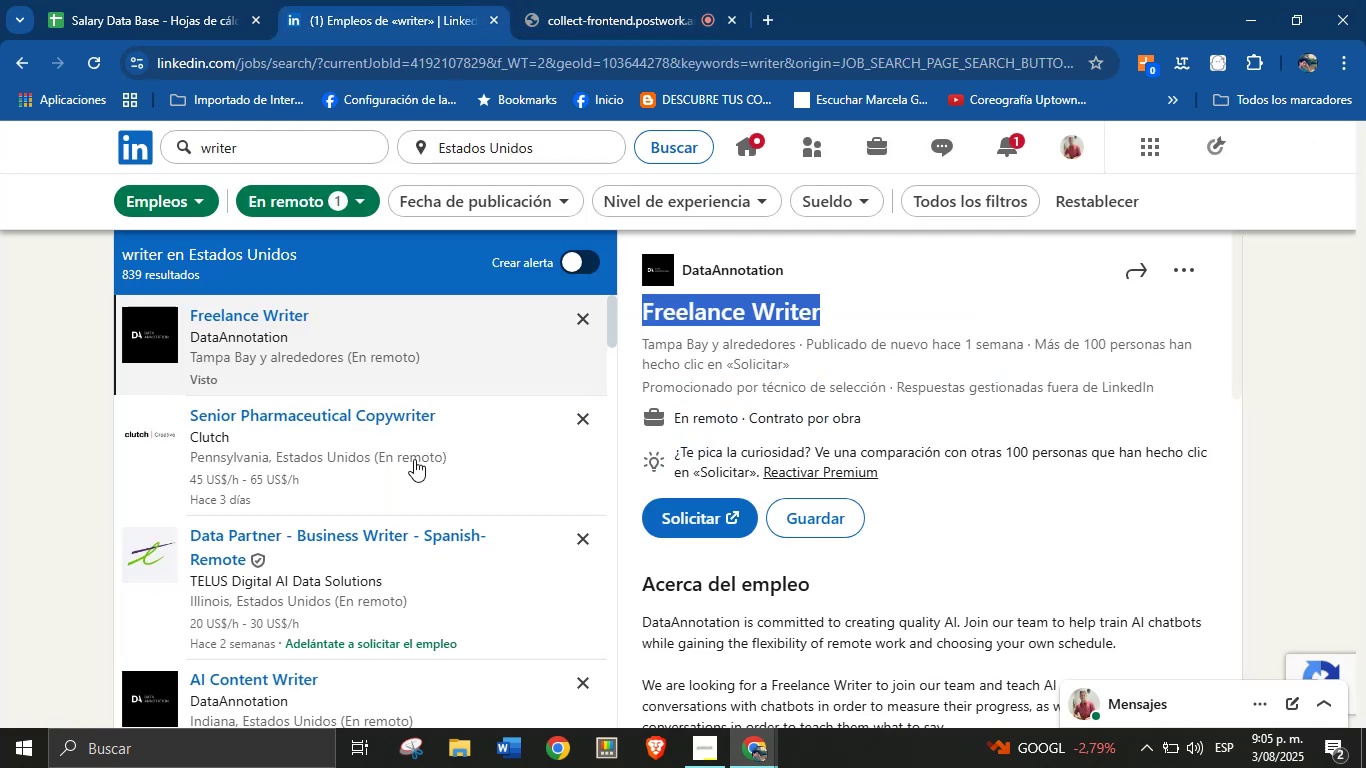 
scroll: coordinate [413, 459], scroll_direction: down, amount: 1.0
 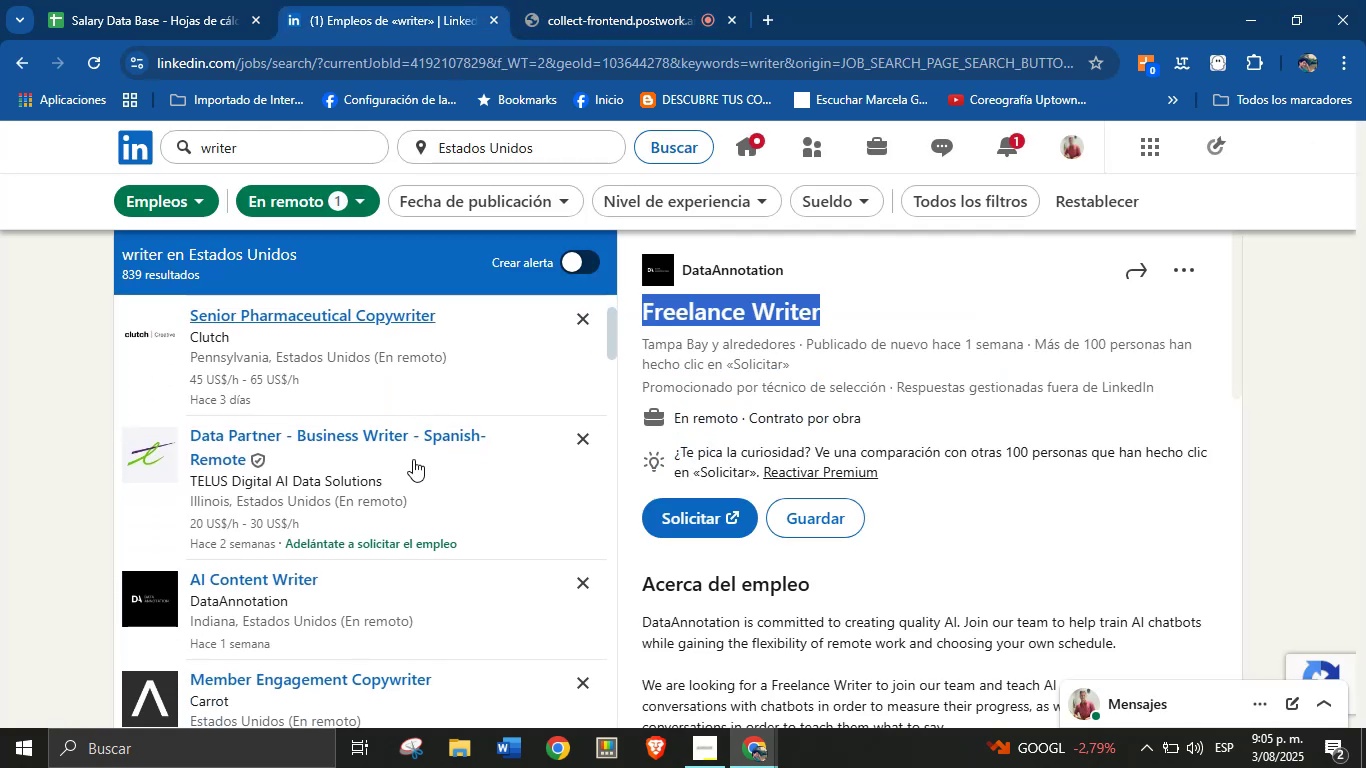 
scroll: coordinate [413, 459], scroll_direction: up, amount: 1.0
 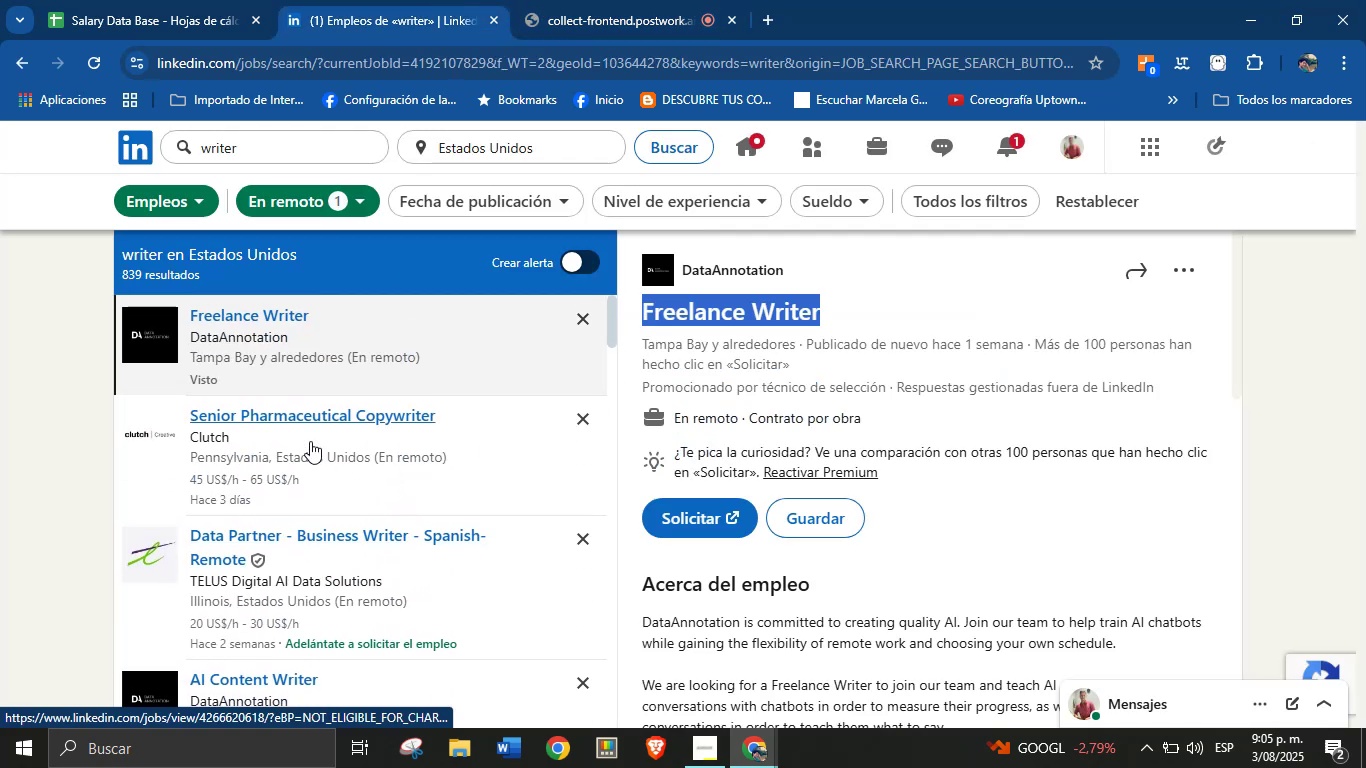 
left_click([287, 411])
 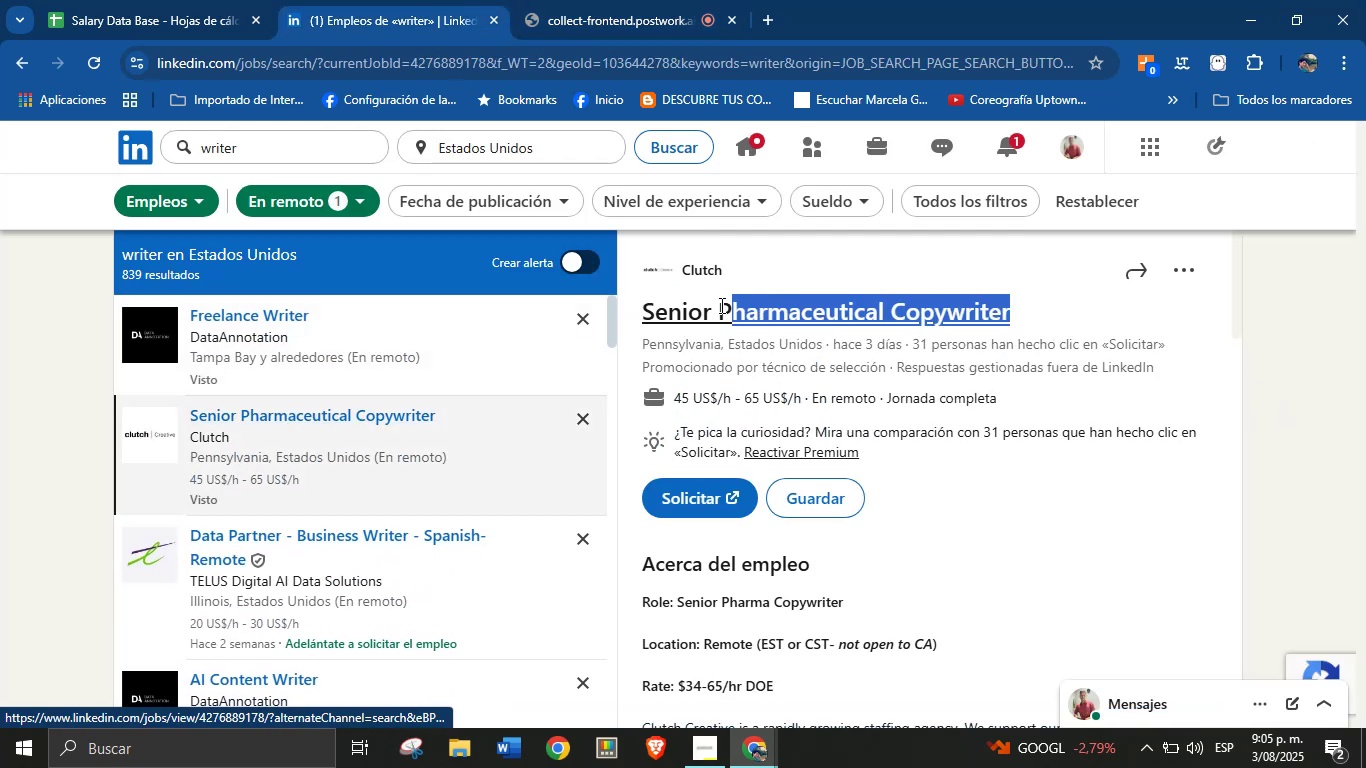 
wait(5.48)
 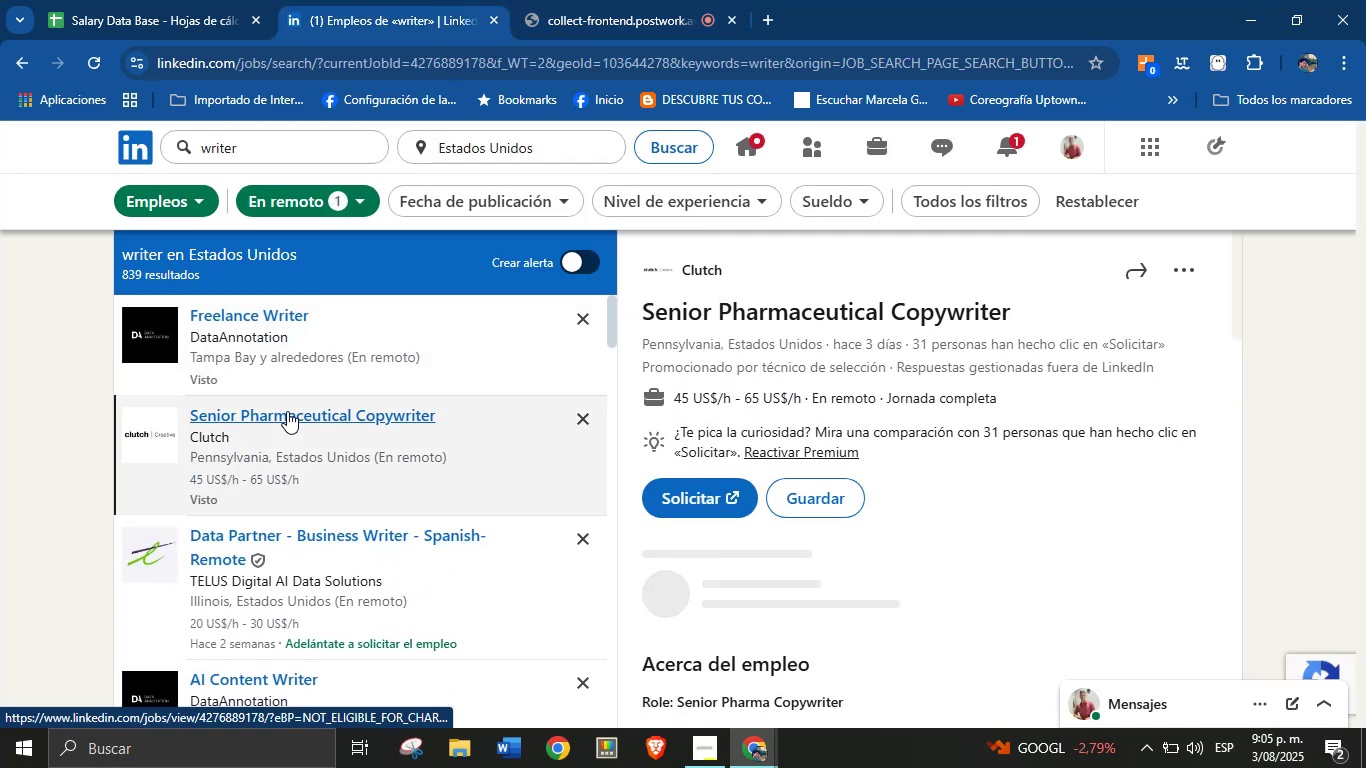 
key(Control+C)
 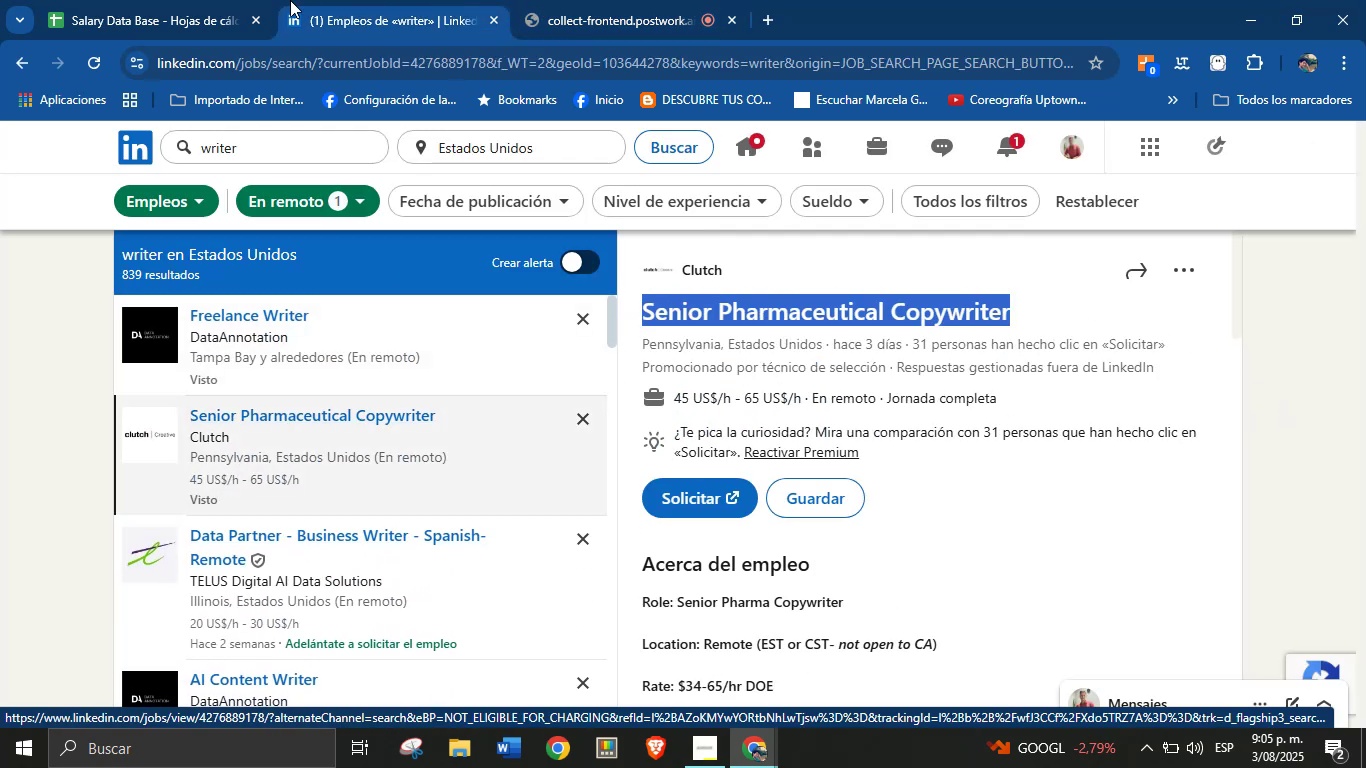 
left_click([204, 0])
 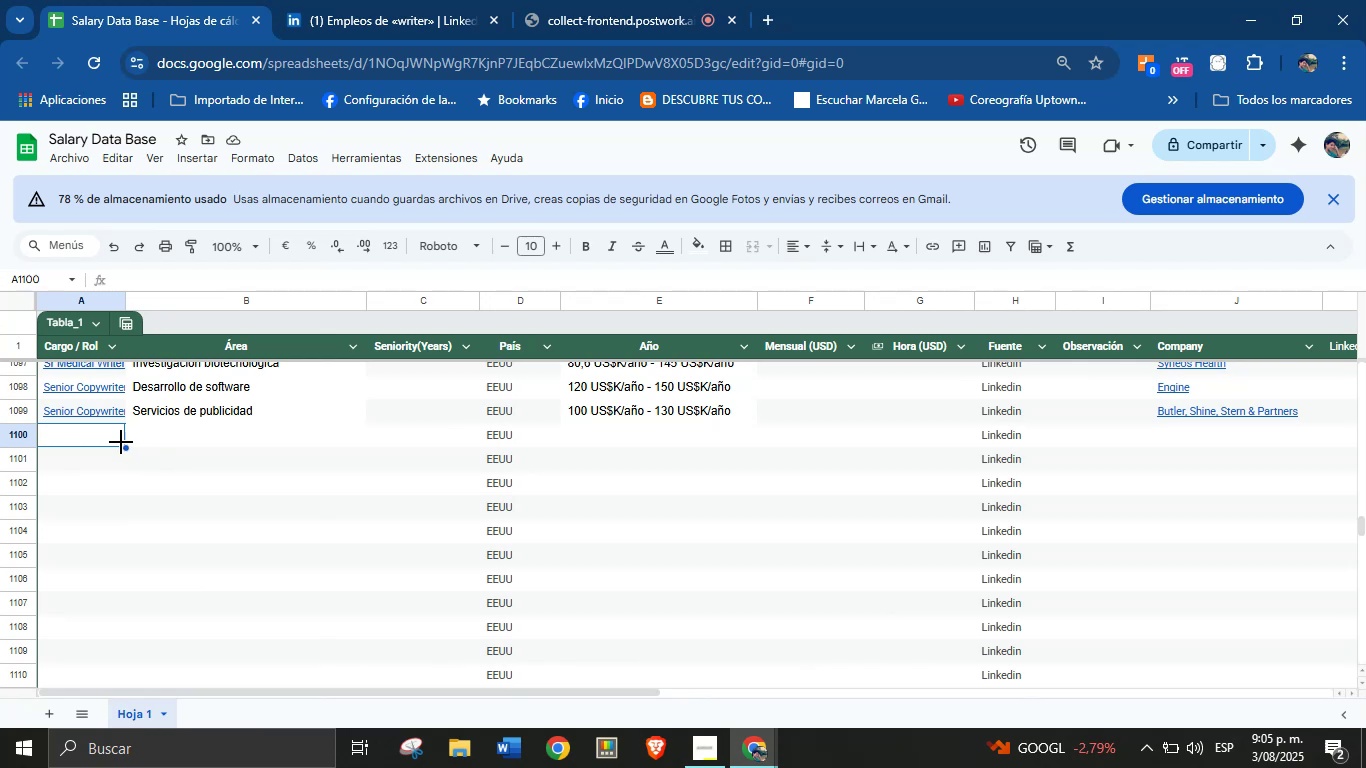 
key(Control+V)
 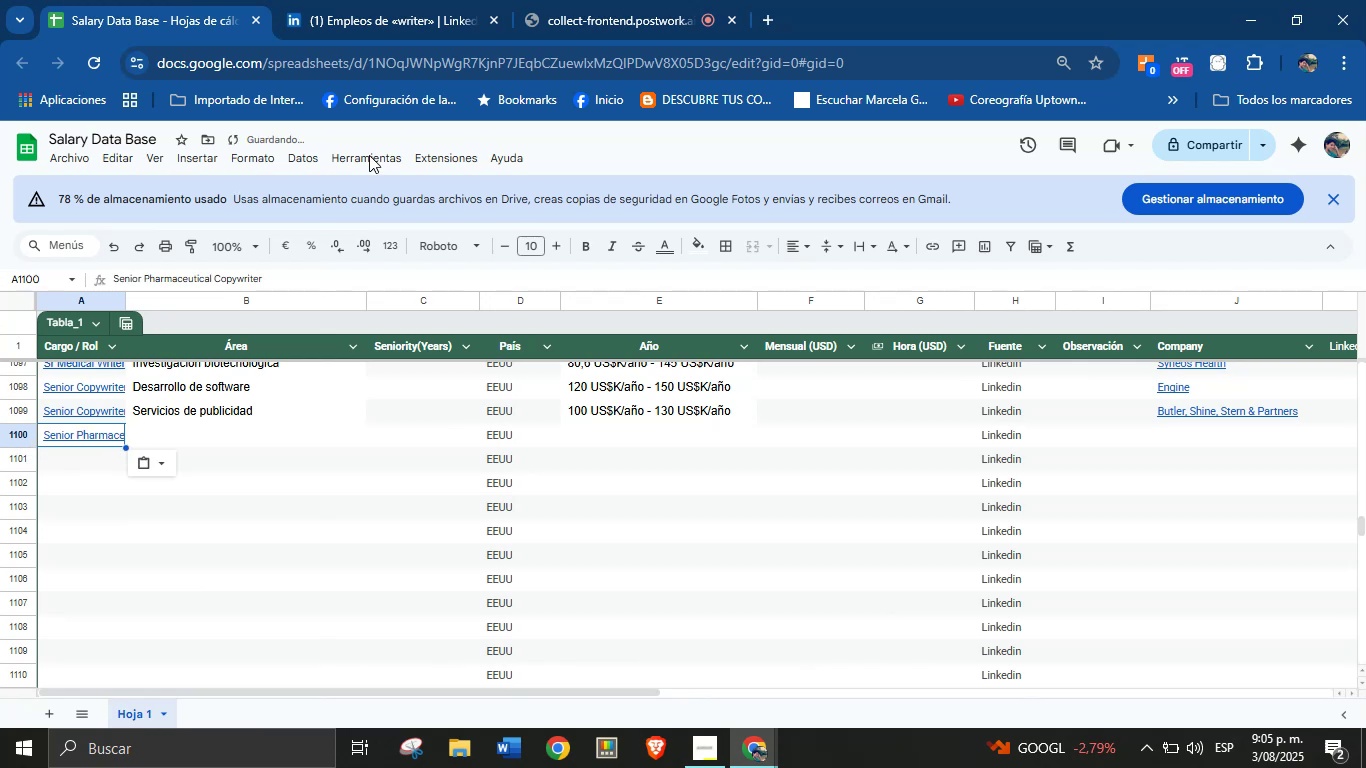 
left_click([434, 0])
 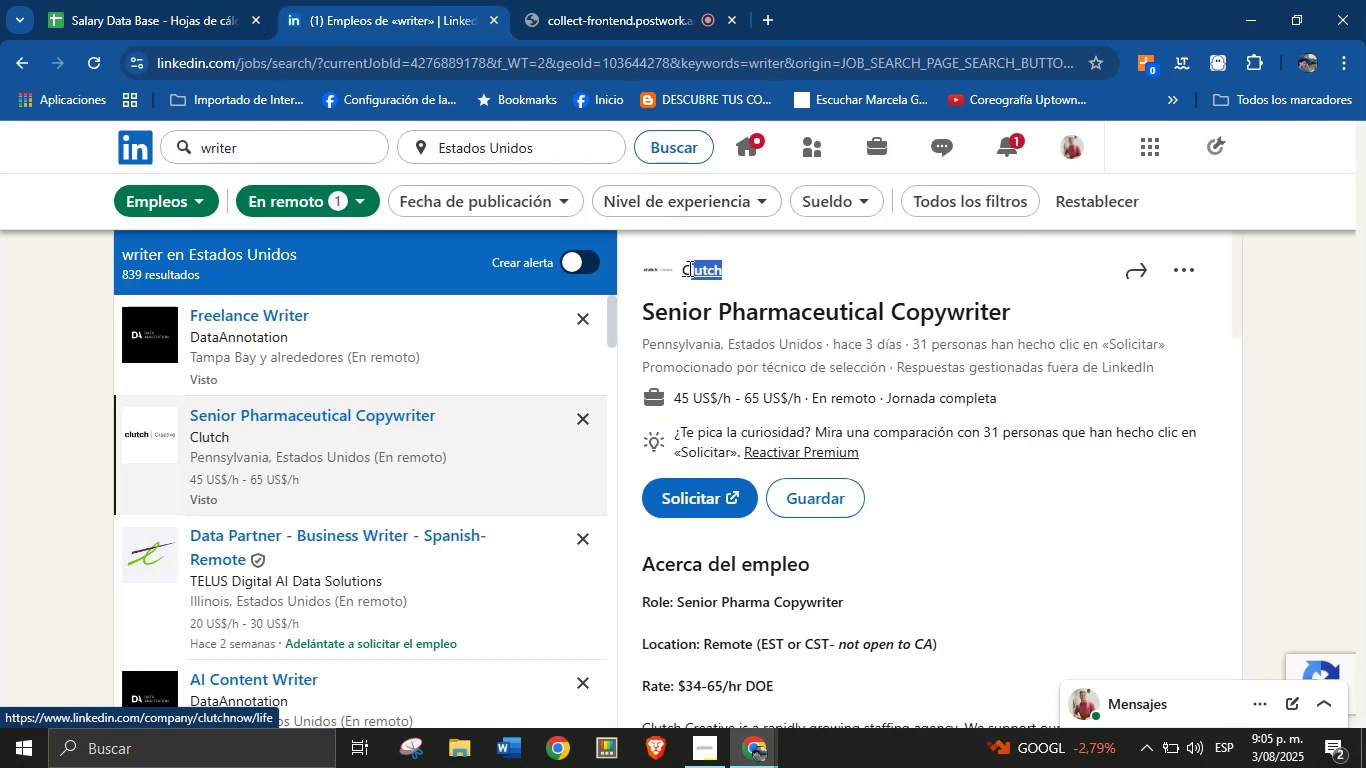 
key(Control+C)
 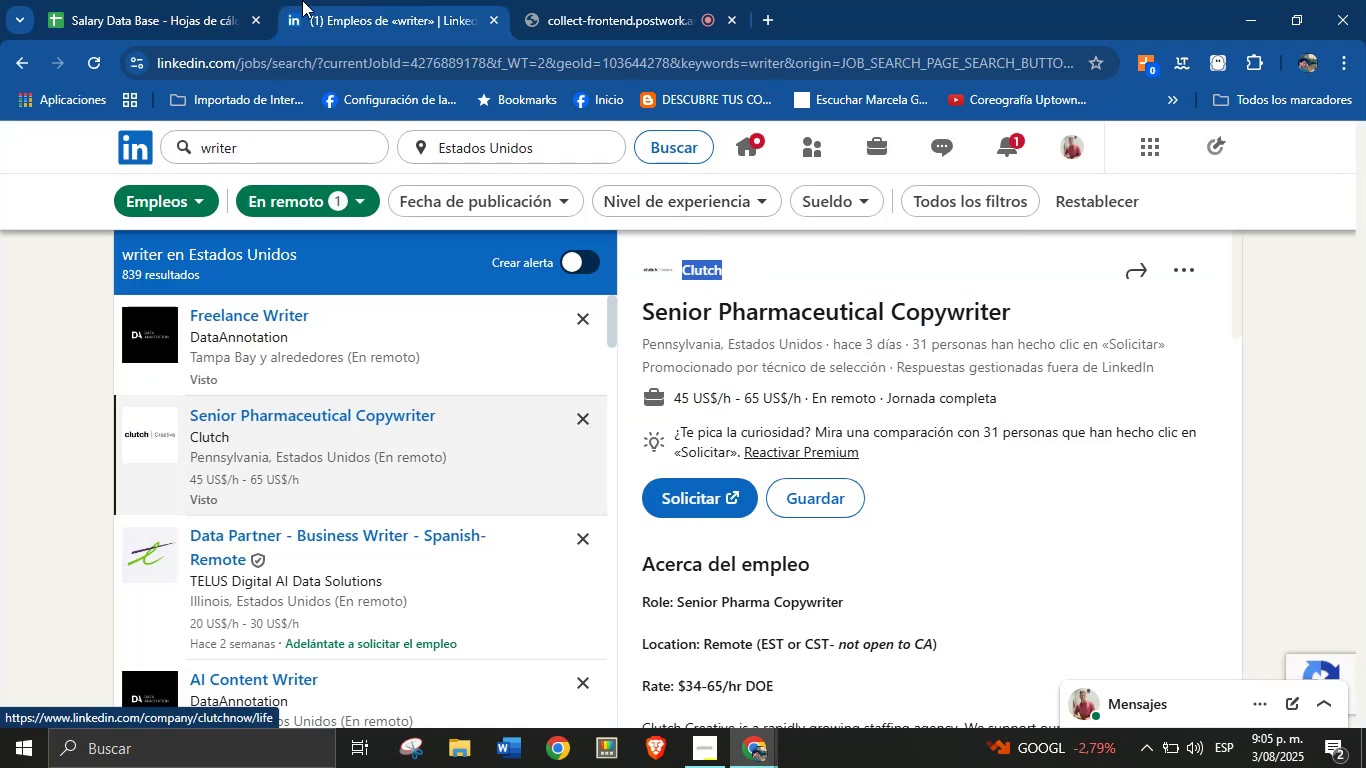 
left_click([239, 0])
 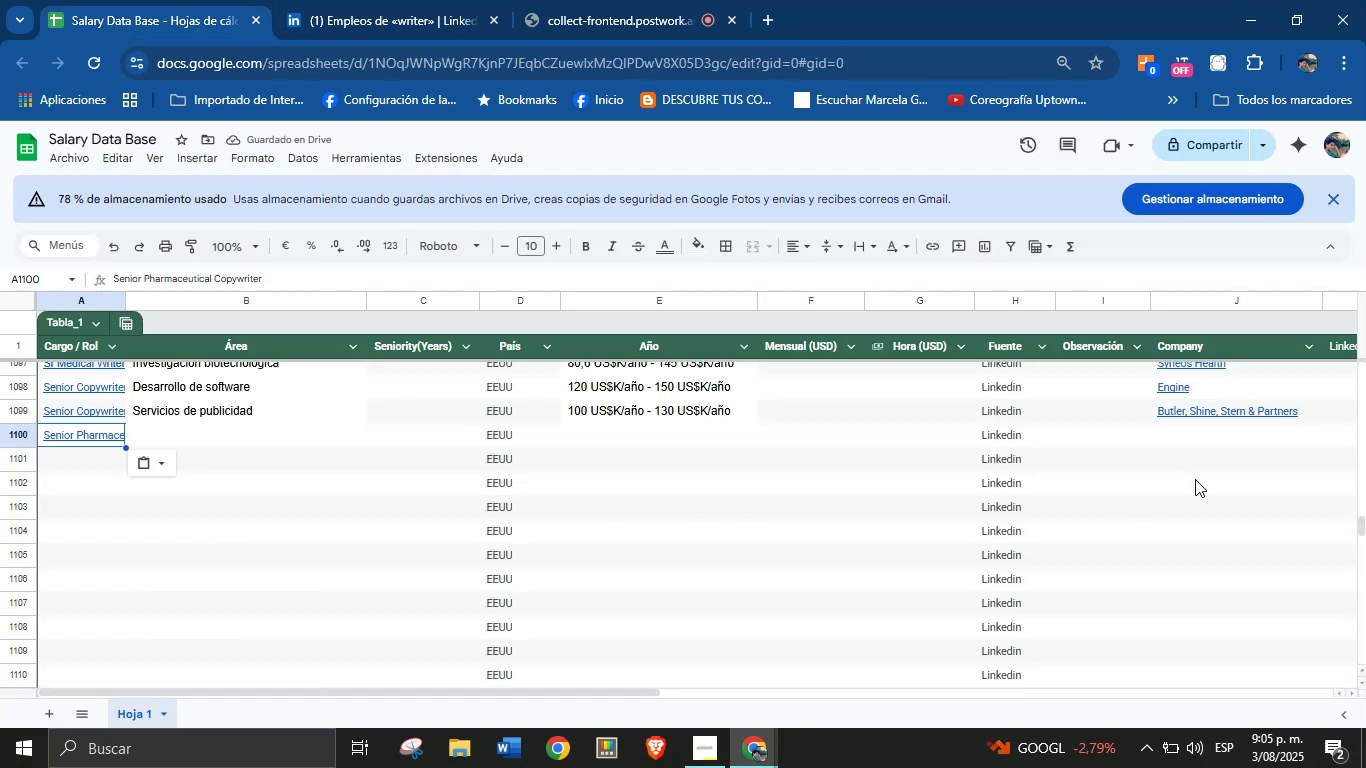 
left_click([1159, 422])
 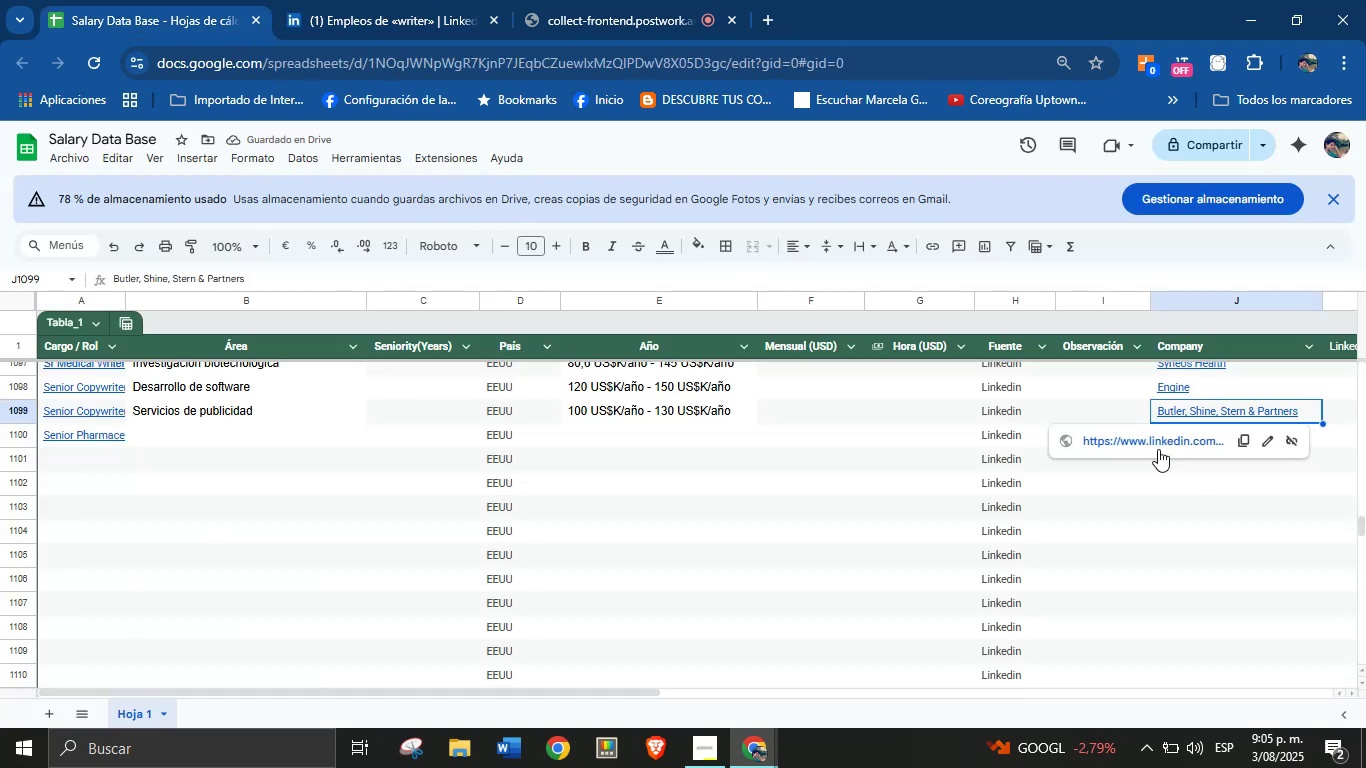 
left_click([1136, 607])
 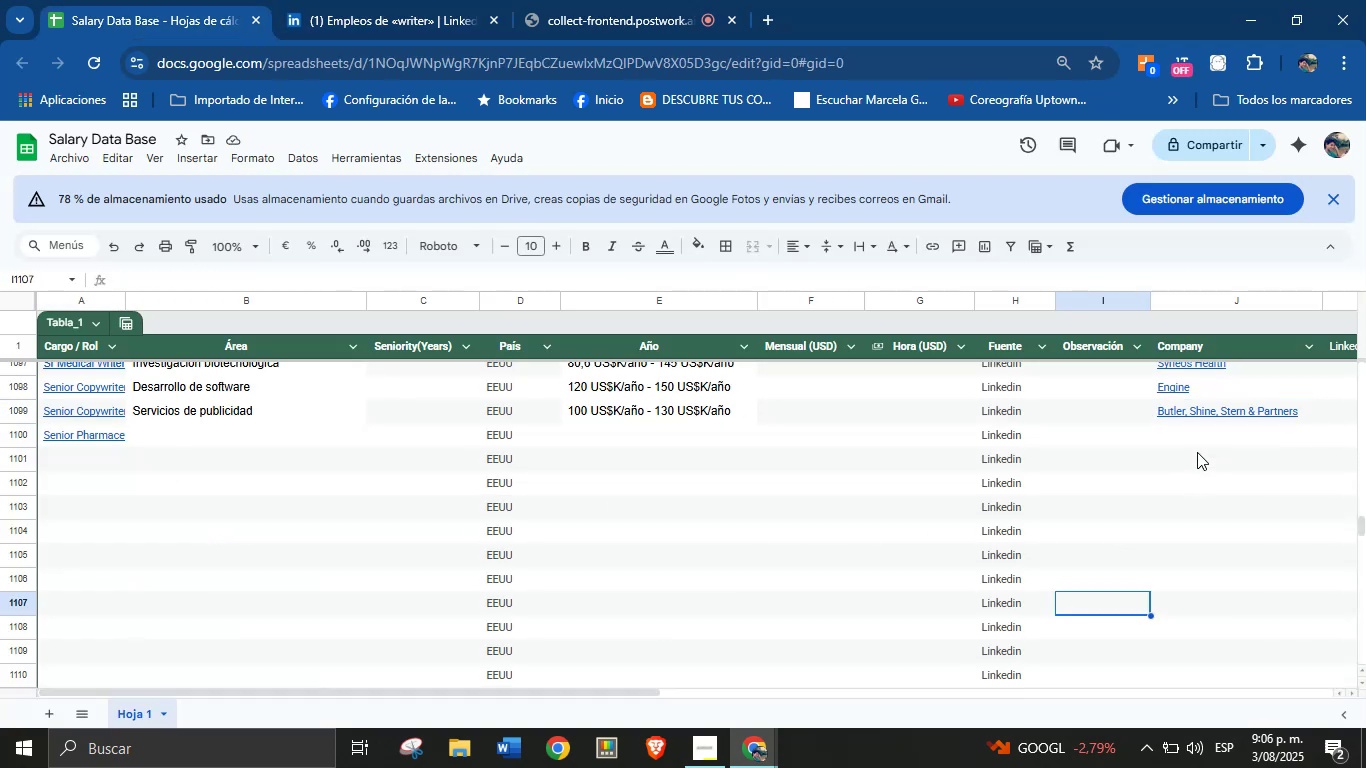 
left_click([1198, 430])
 